 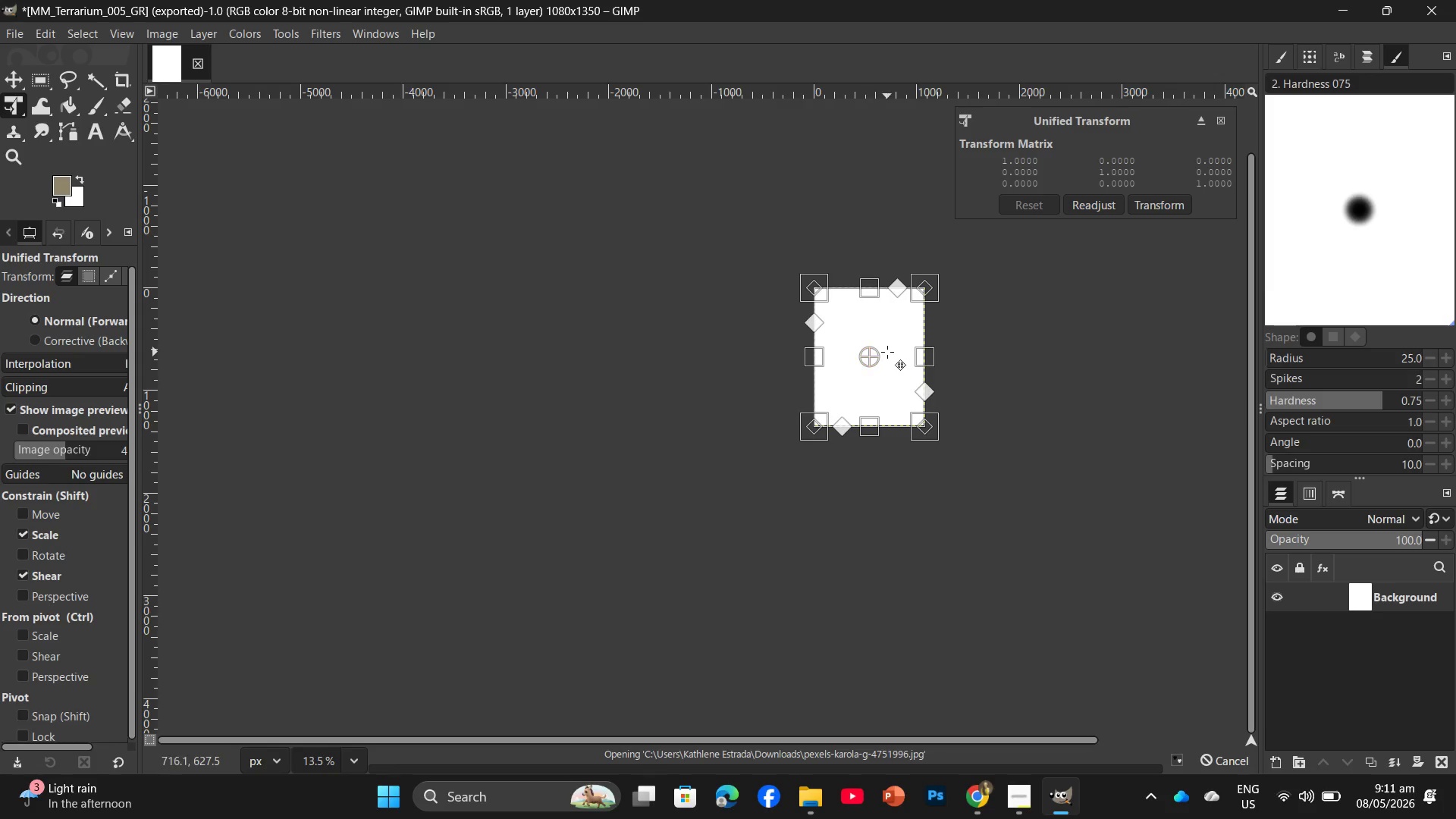 
hold_key(key=ControlLeft, duration=0.5)
 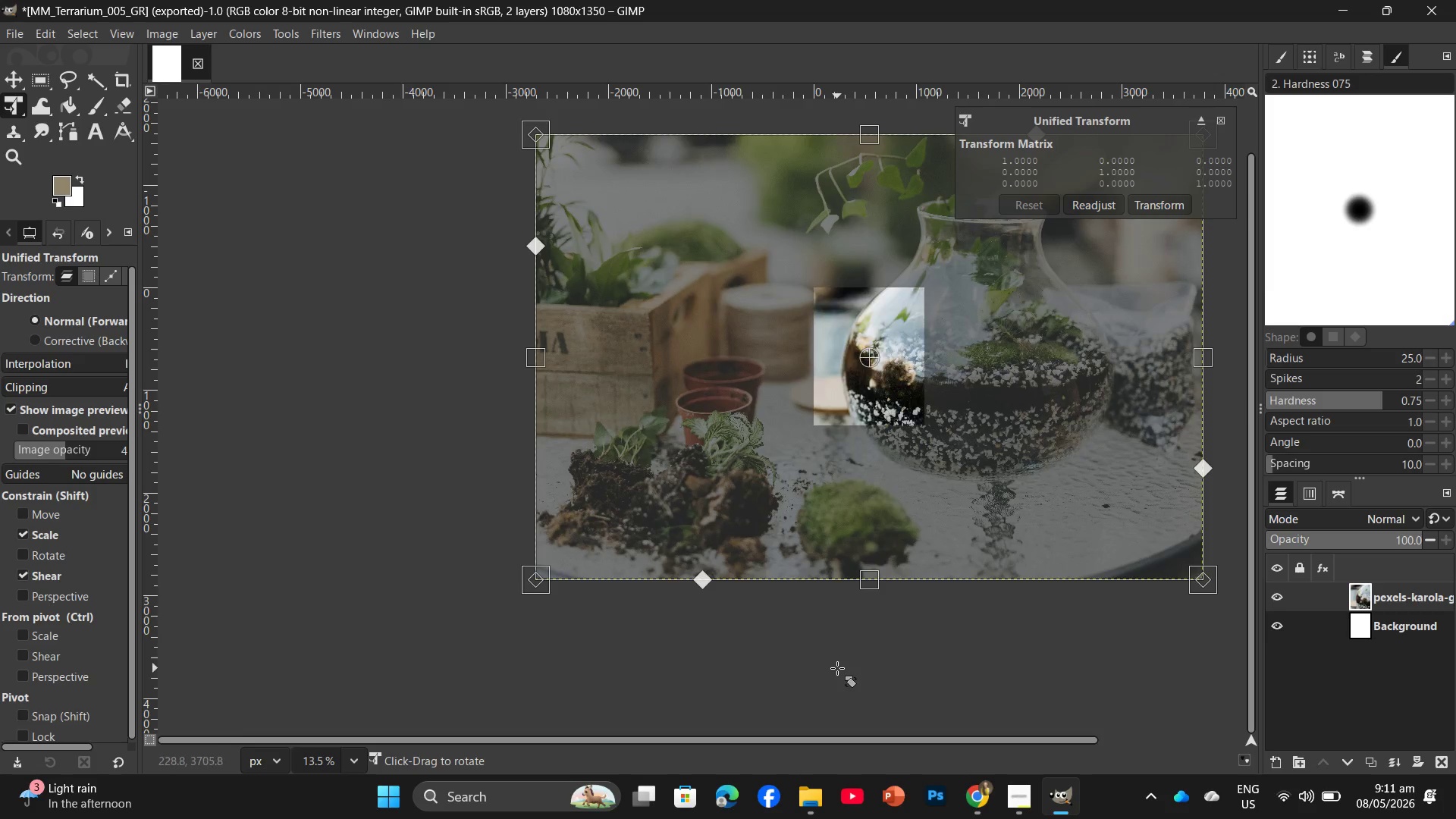 
hold_key(key=Space, duration=1.5)
 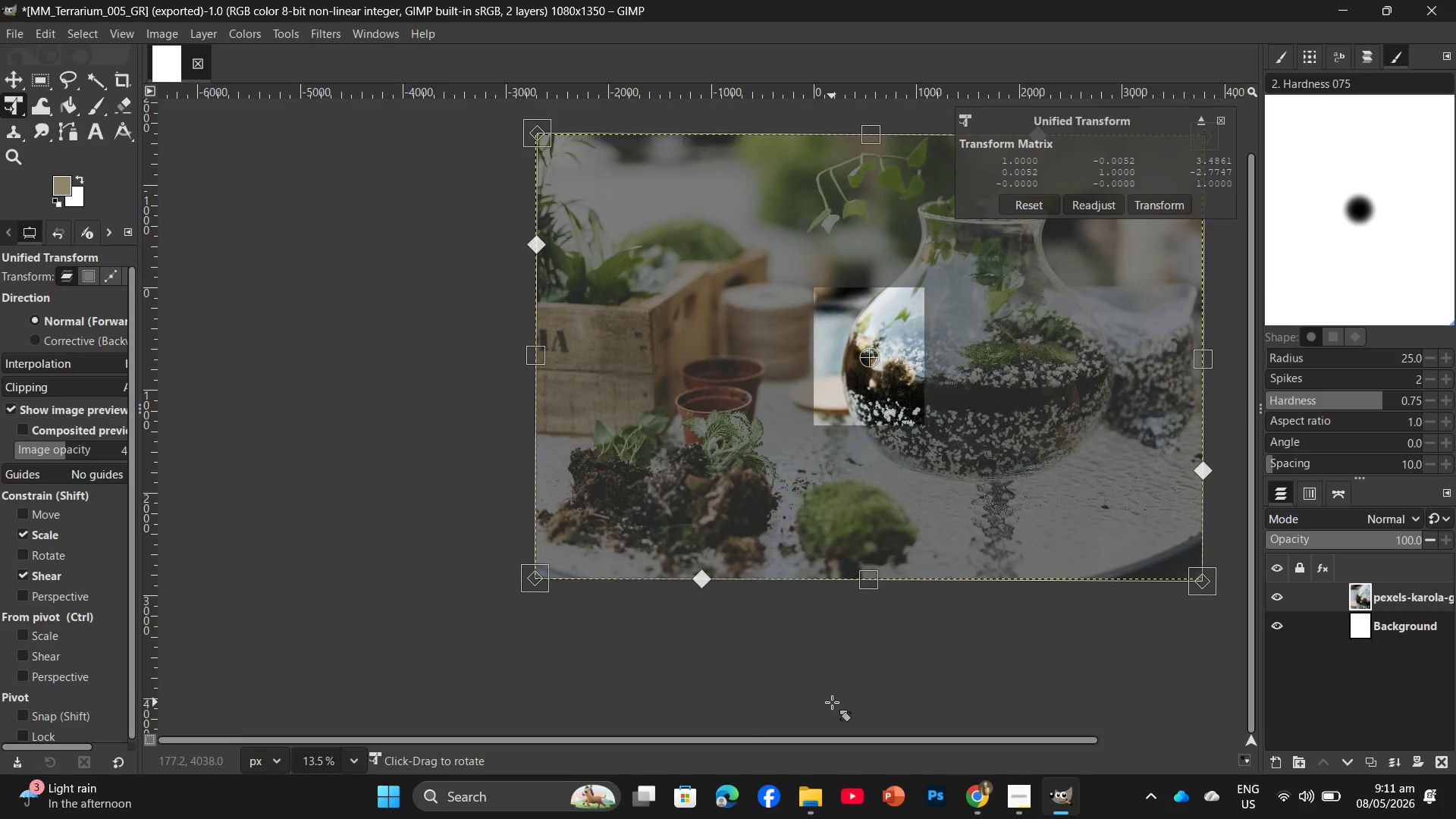 
left_click_drag(start_coordinate=[837, 668], to_coordinate=[833, 705])
 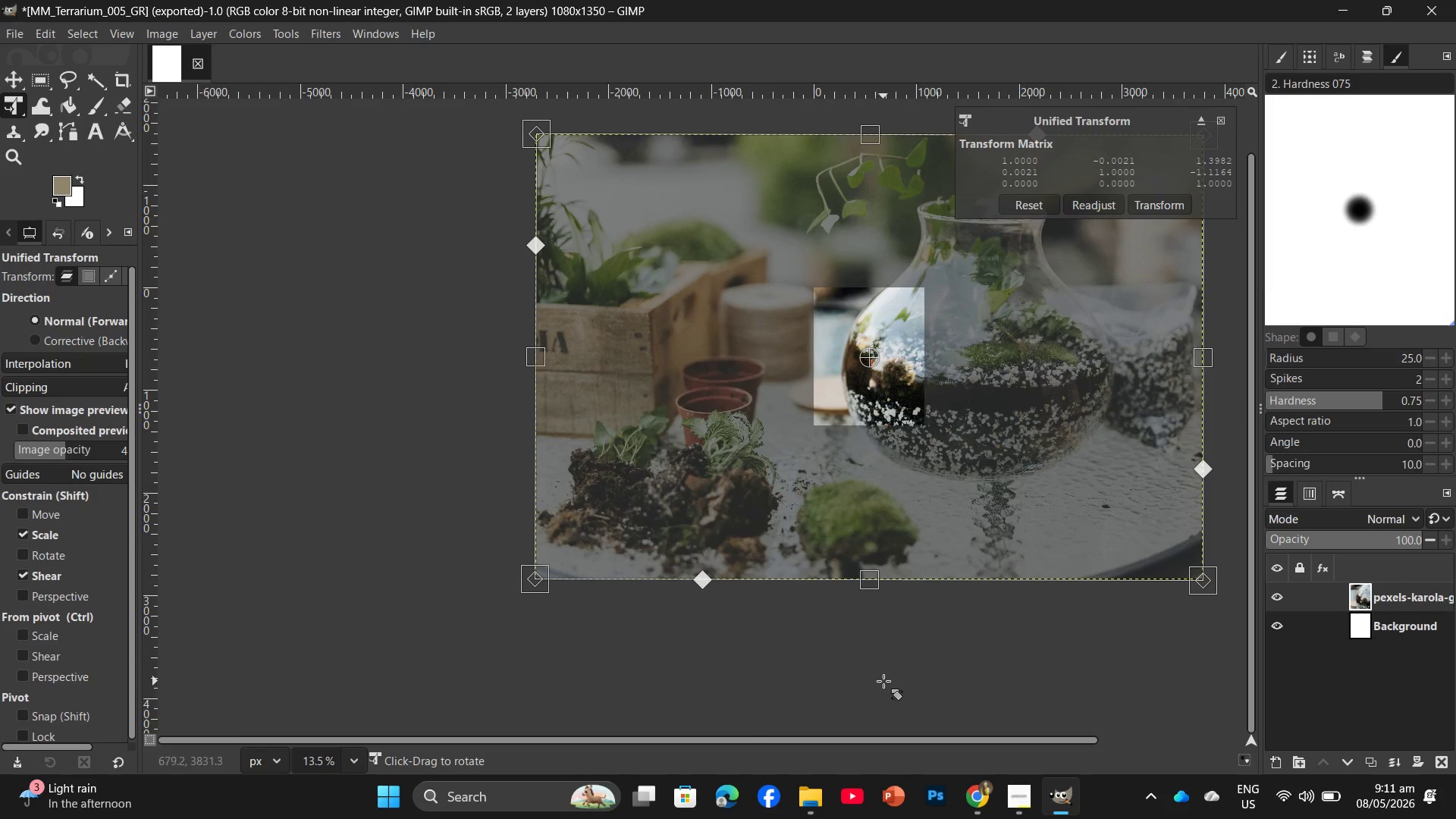 
hold_key(key=Space, duration=1.52)
 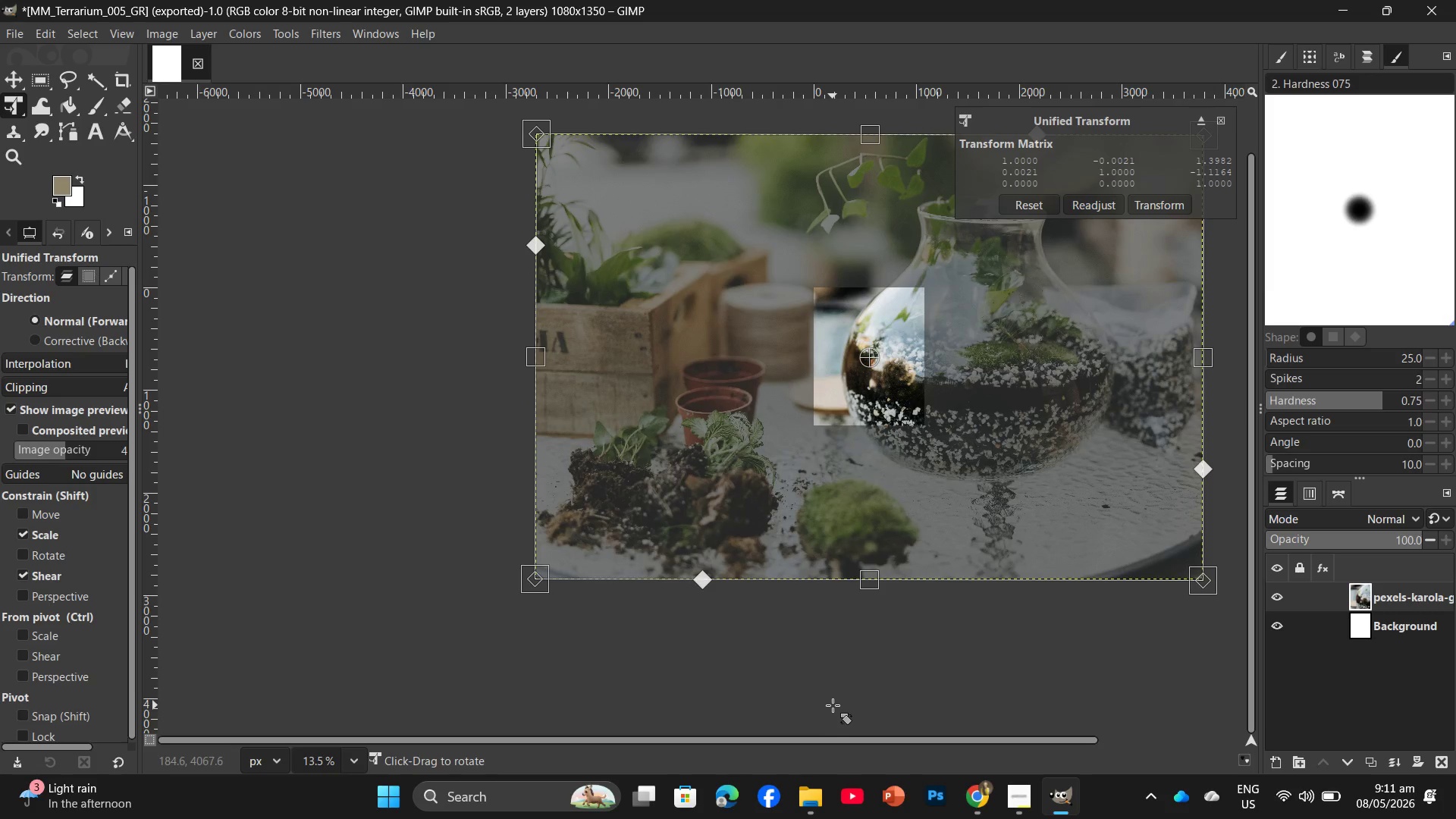 
hold_key(key=Space, duration=0.64)
 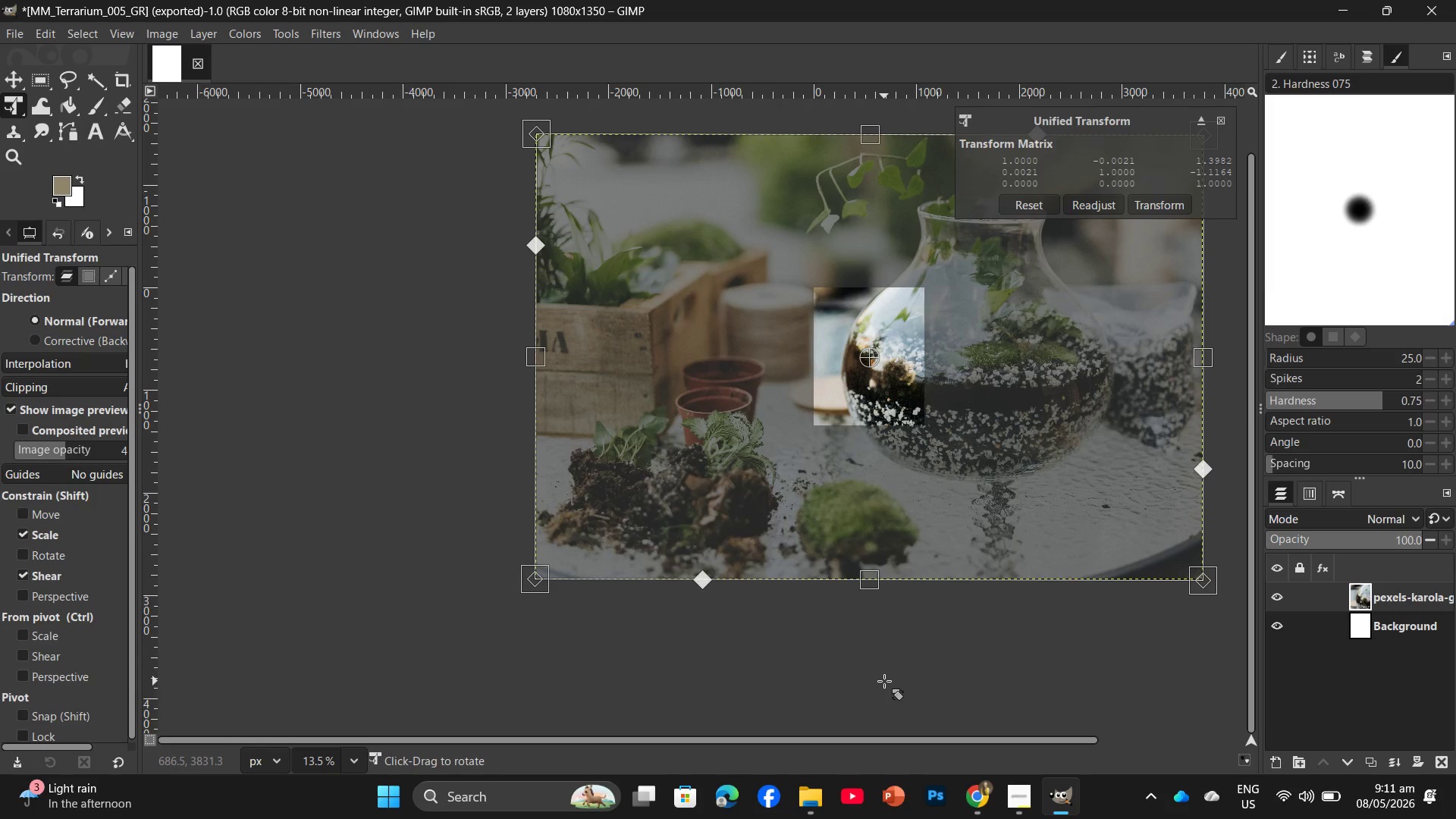 
key(Enter)
 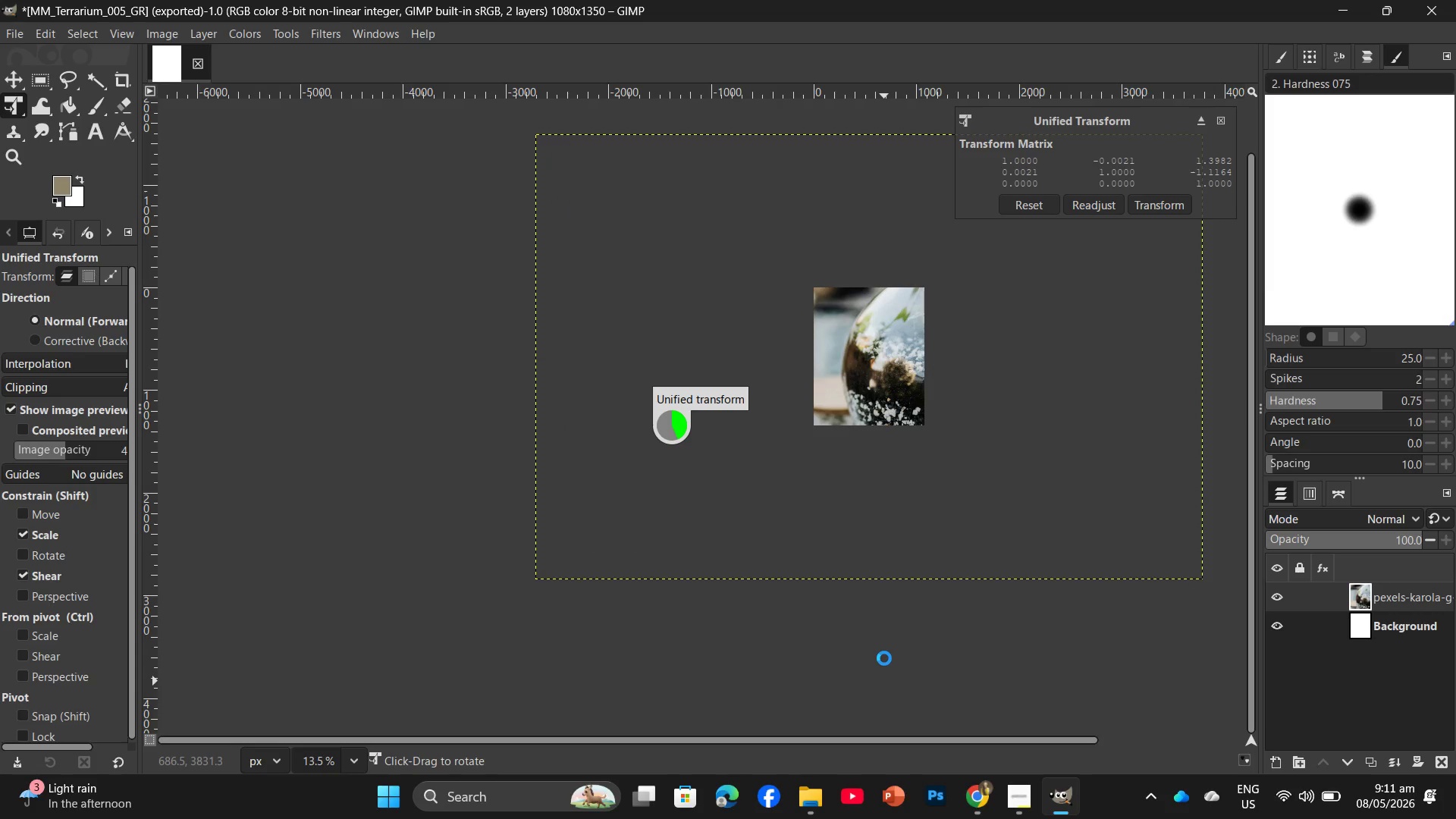 
key(Control+Z)
 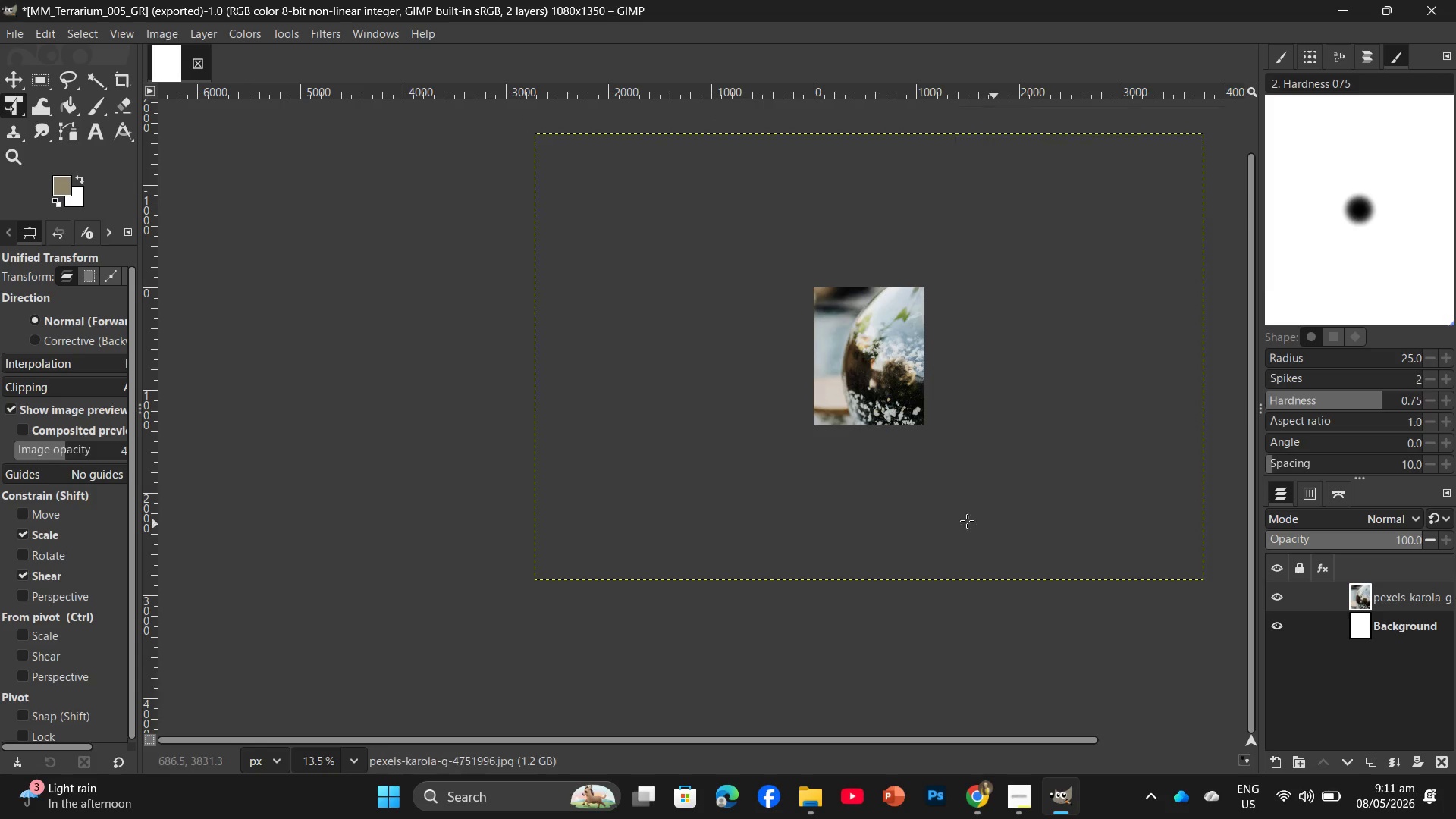 
key(Control+ControlLeft)
 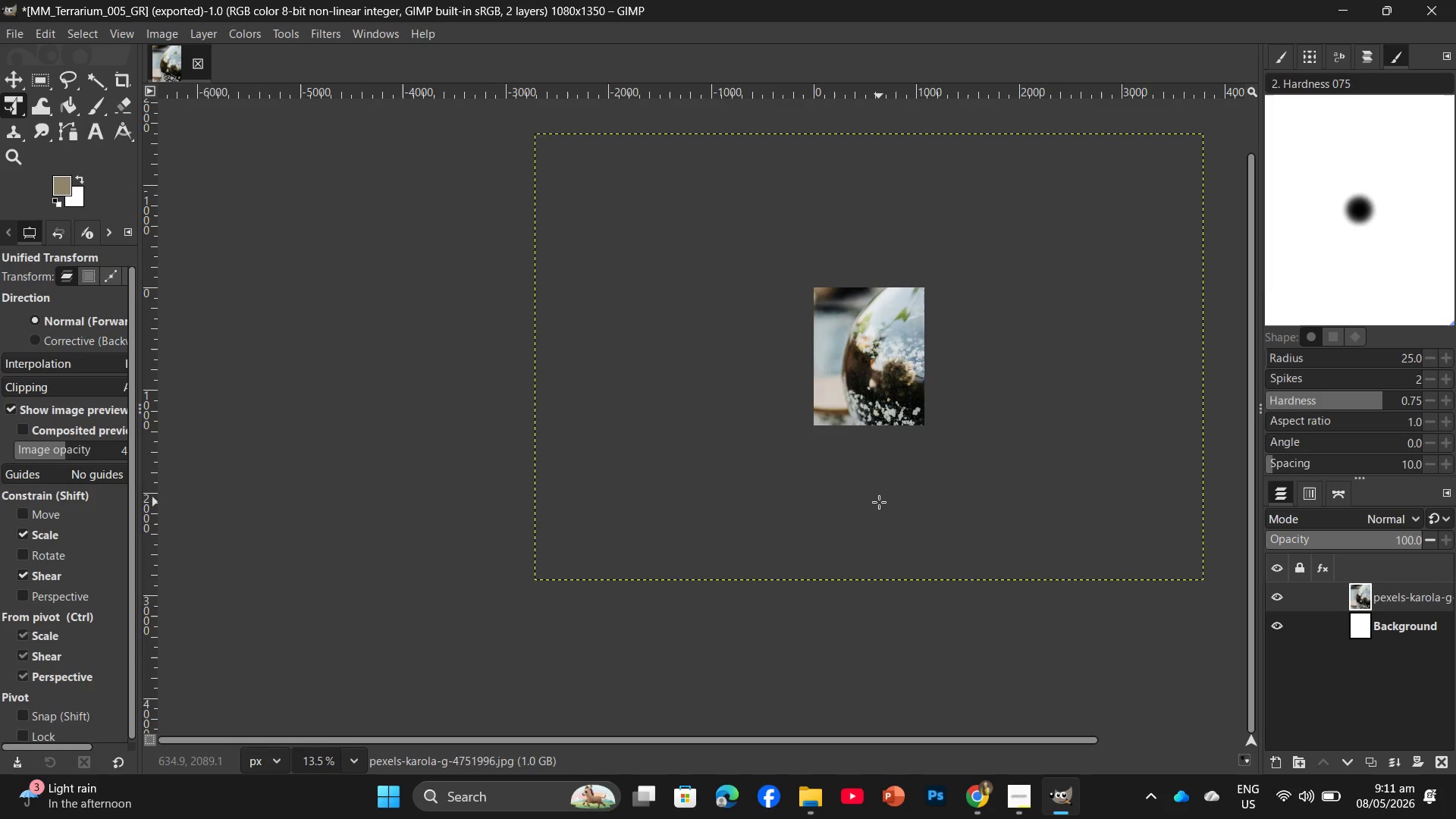 
key(Control+Z)
 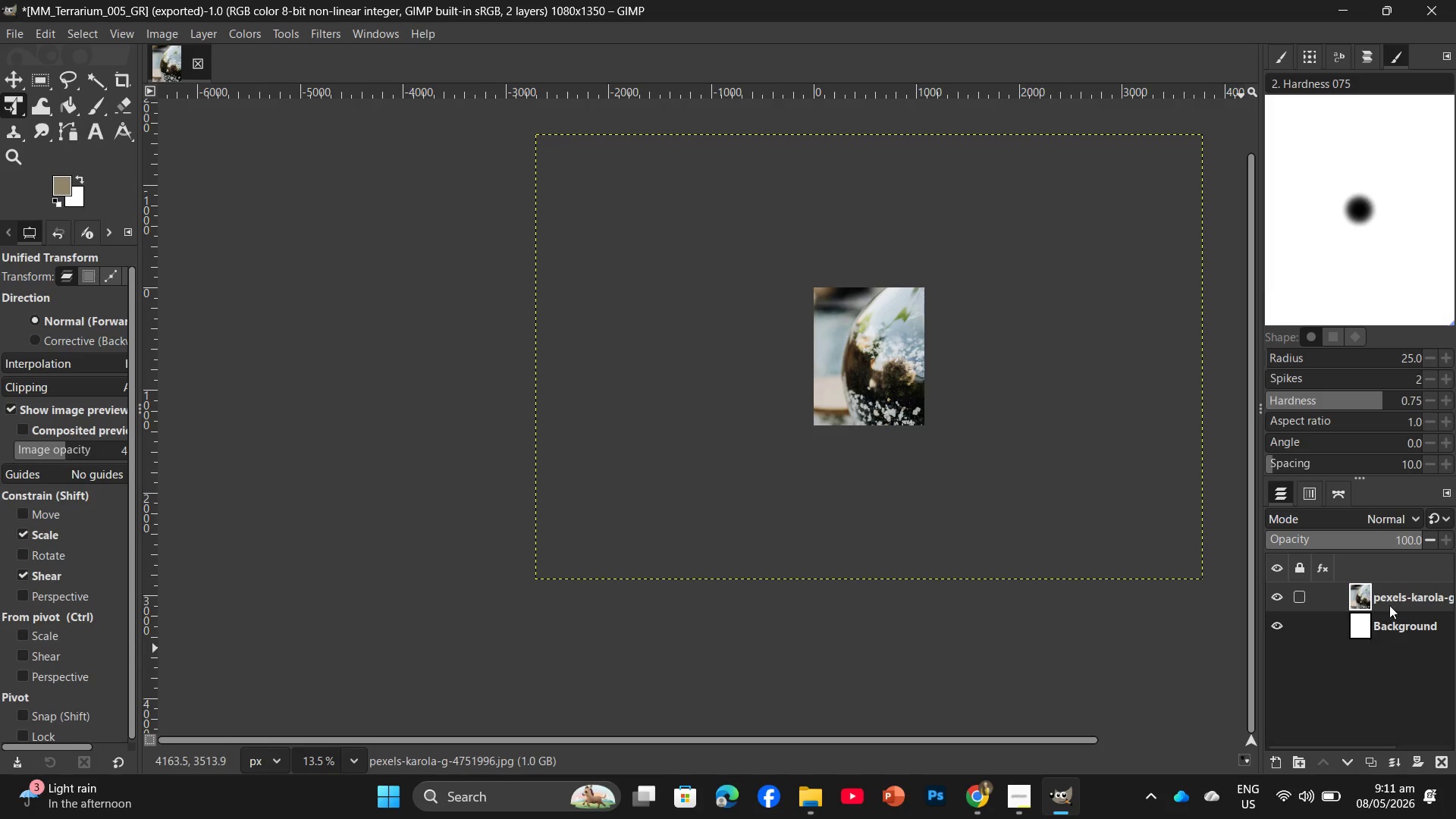 
left_click_drag(start_coordinate=[1389, 601], to_coordinate=[1437, 756])
 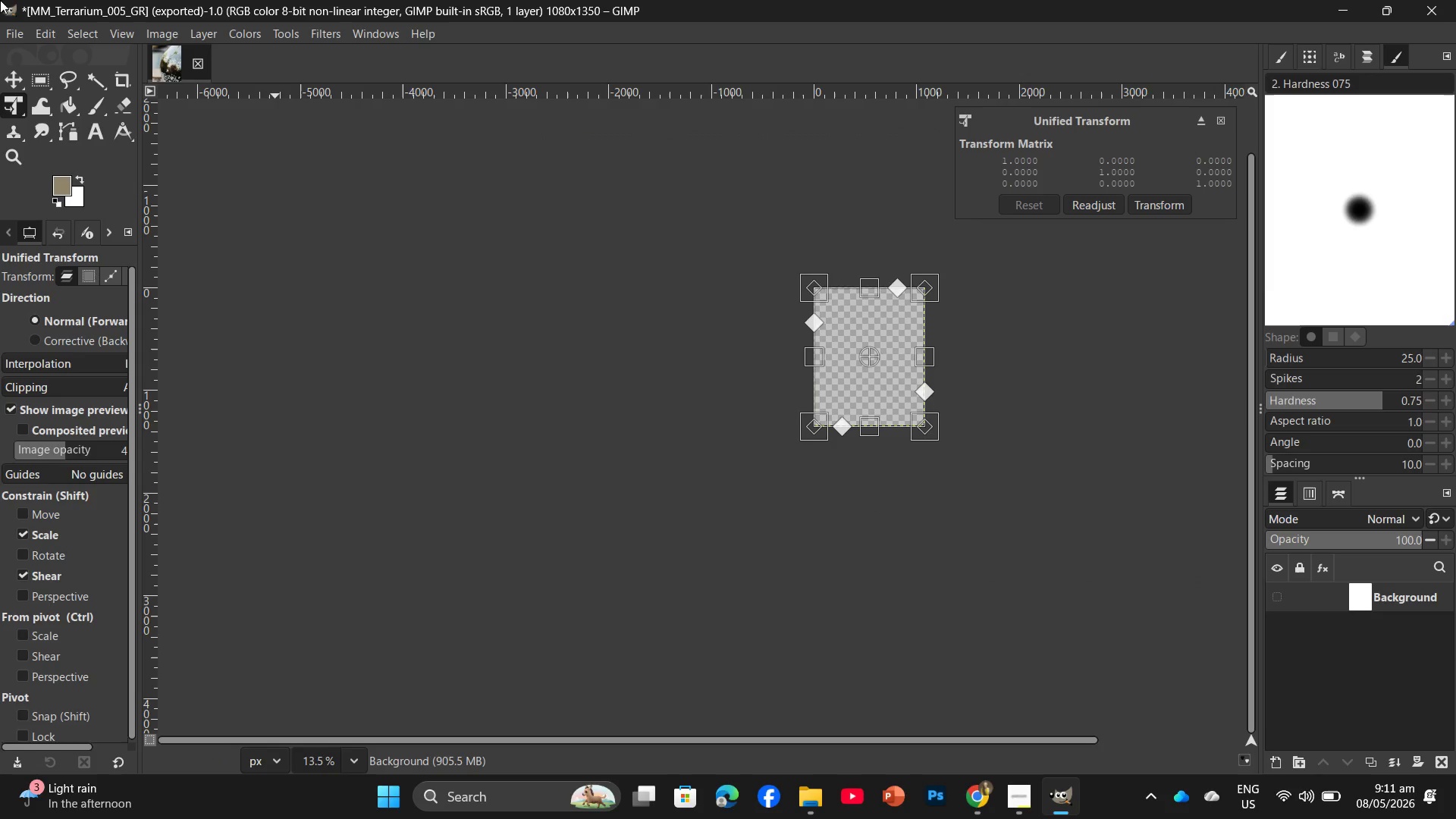 
left_click([9, 78])
 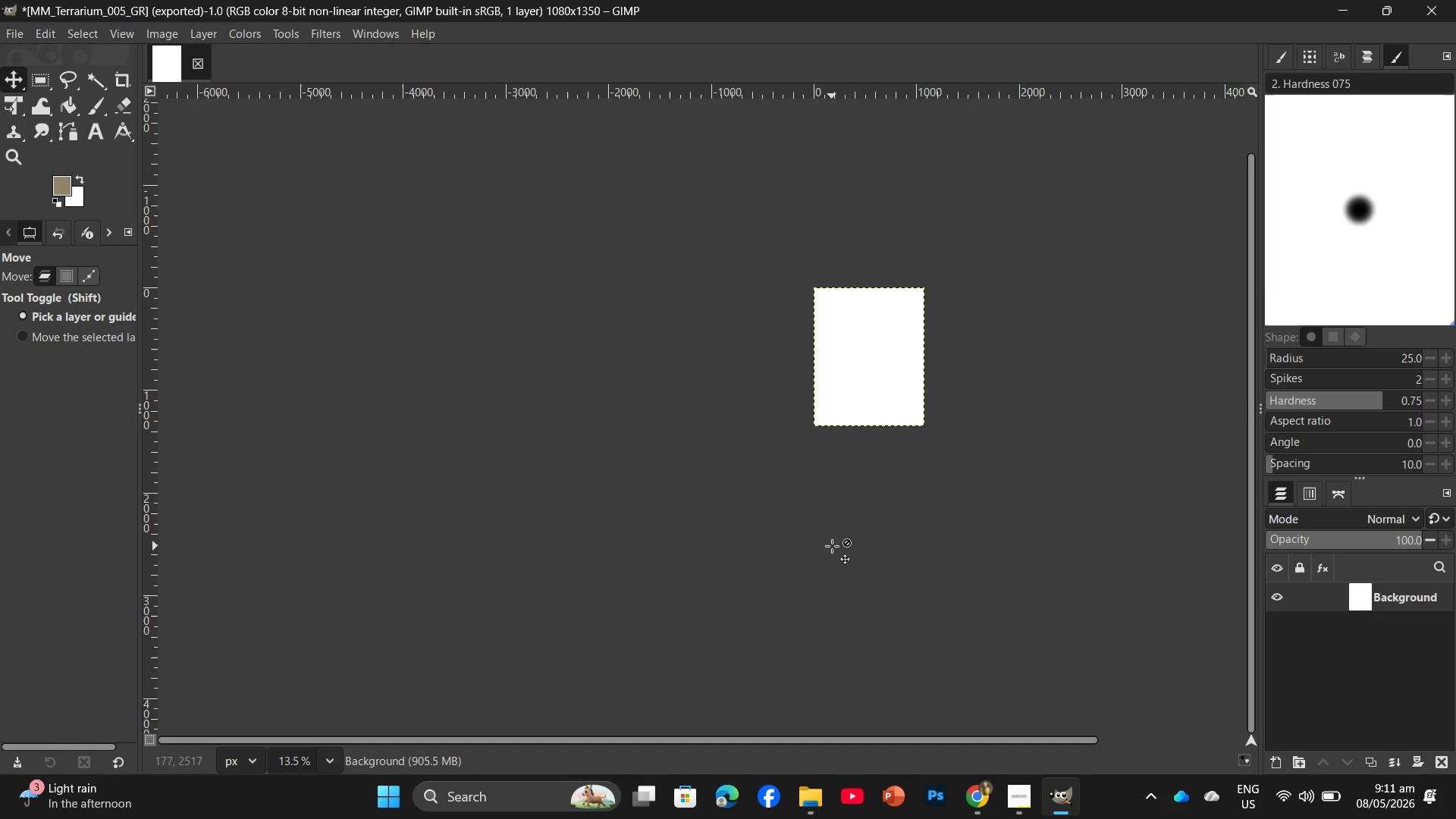 
hold_key(key=Space, duration=1.33)
 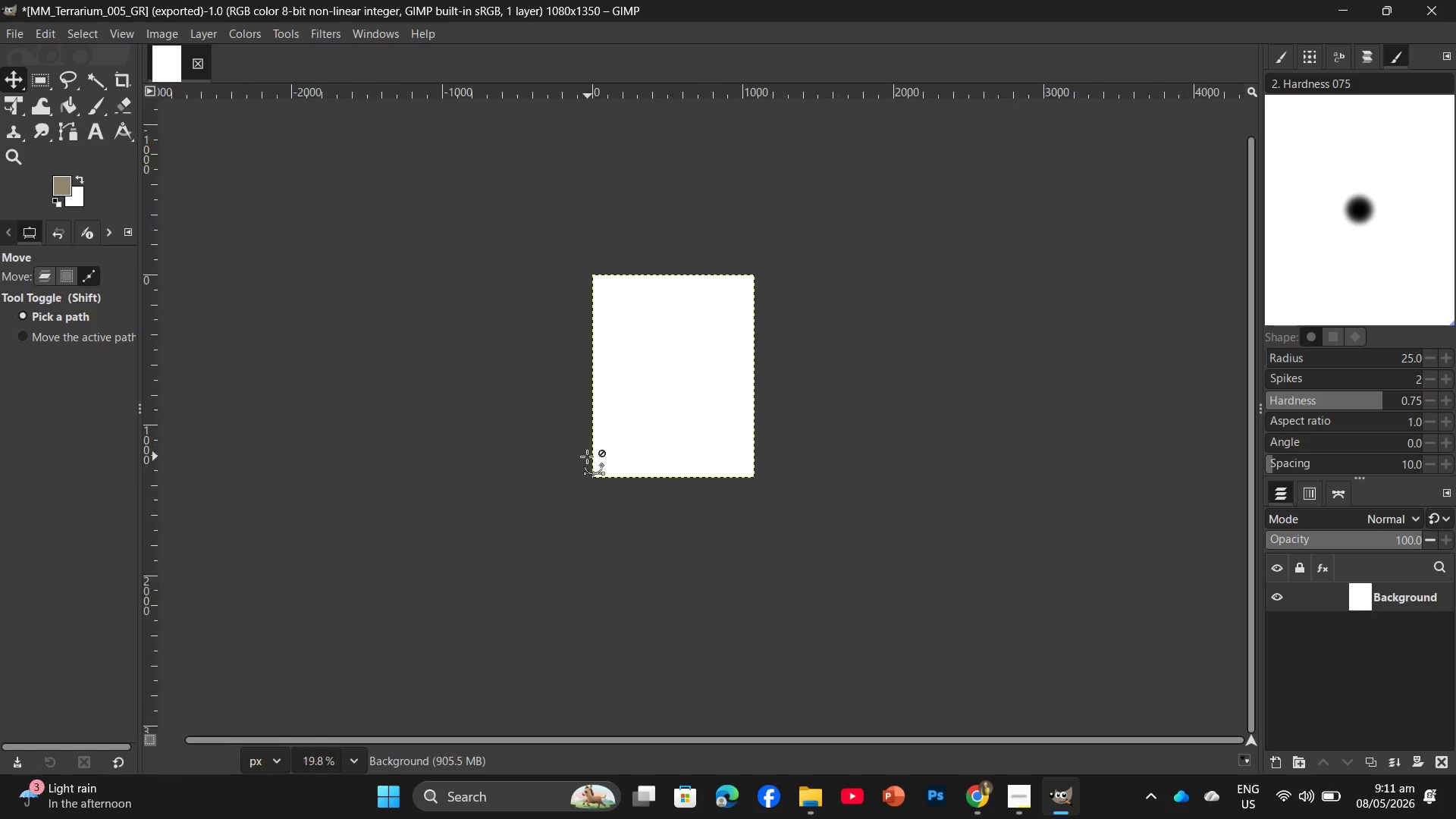 
left_click_drag(start_coordinate=[855, 549], to_coordinate=[622, 597])
 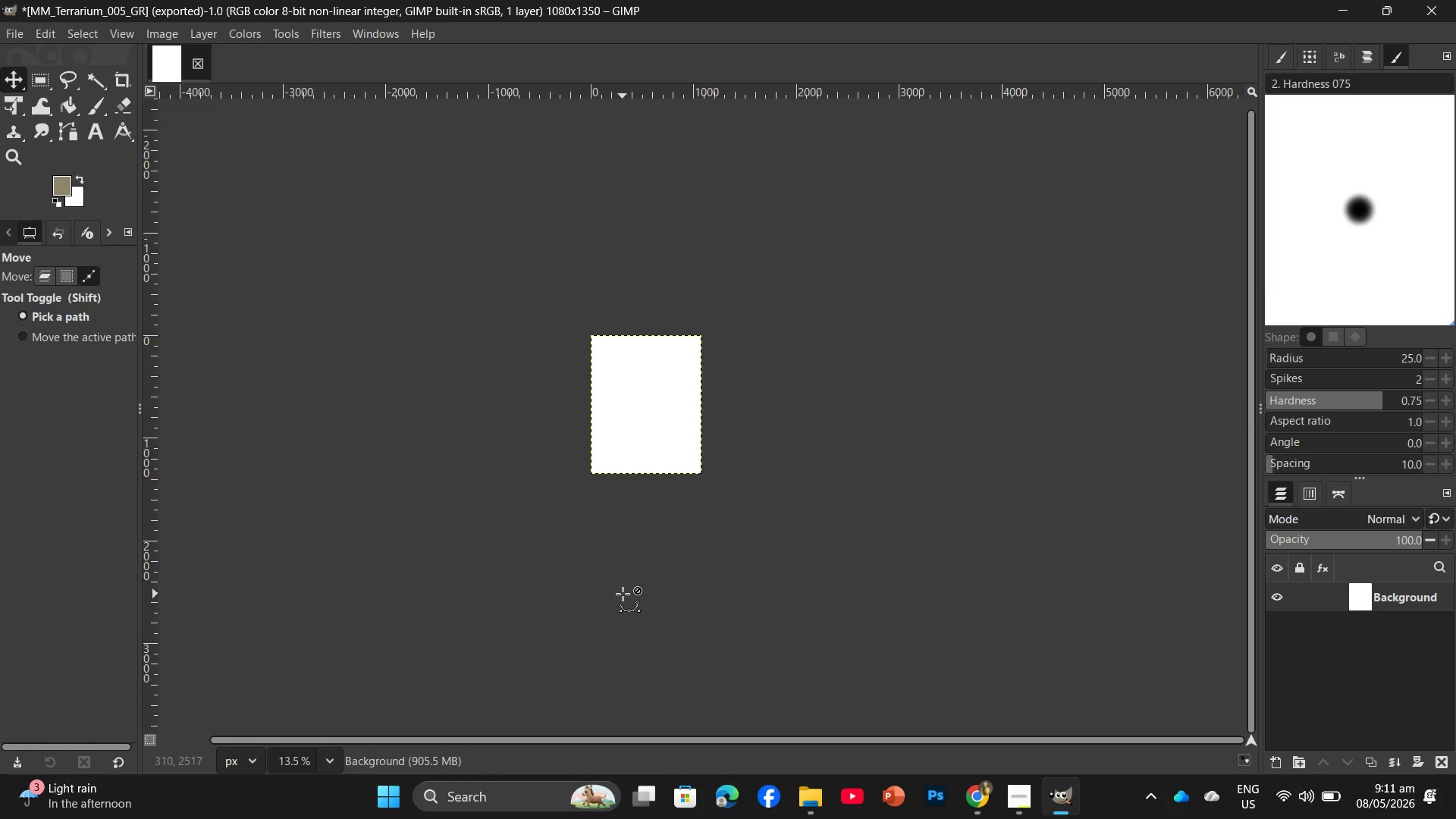 
hold_key(key=ControlLeft, duration=0.7)
scroll: coordinate [587, 457], scroll_direction: up, amount: 5.0
 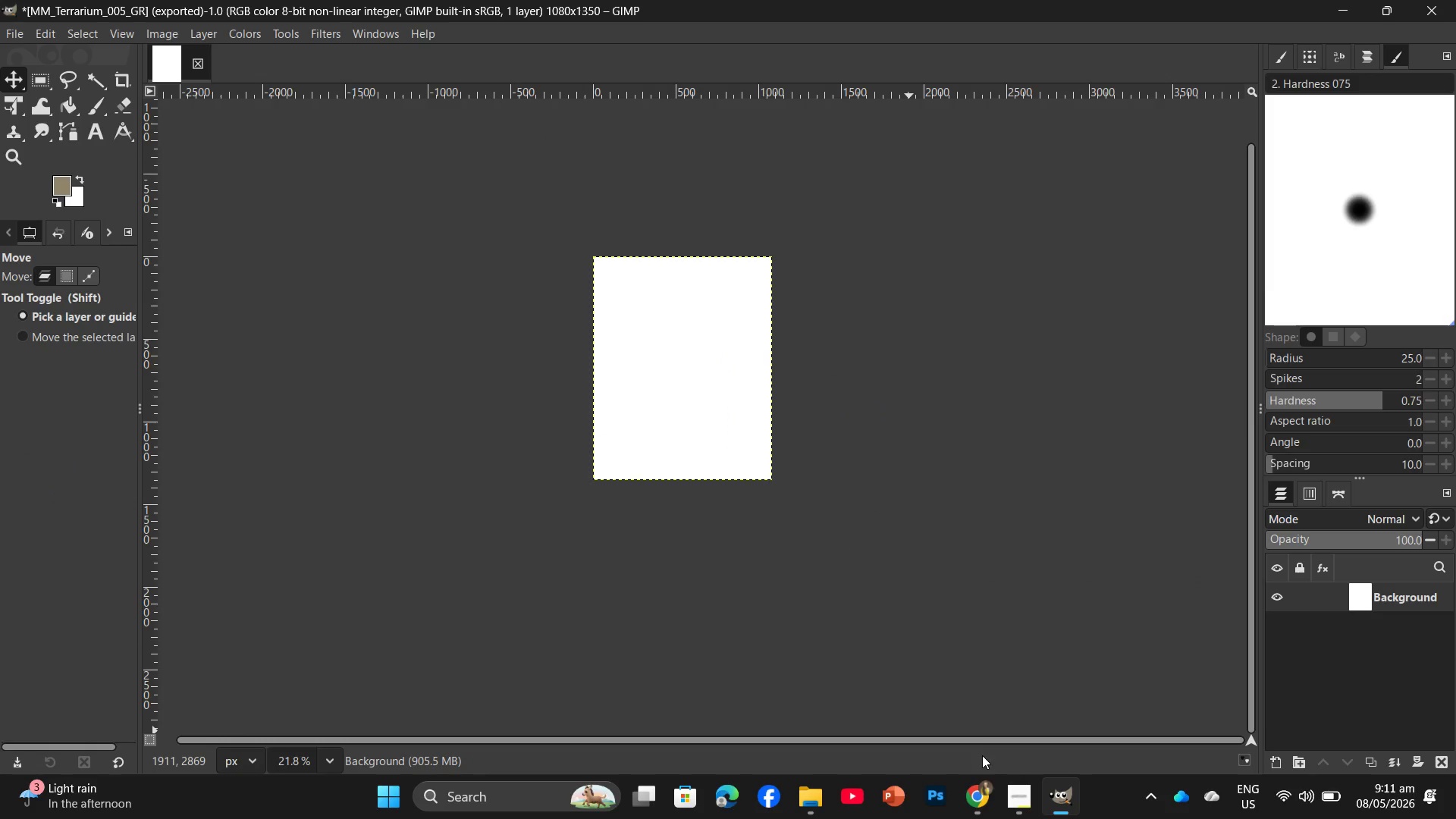 
left_click([977, 798])
 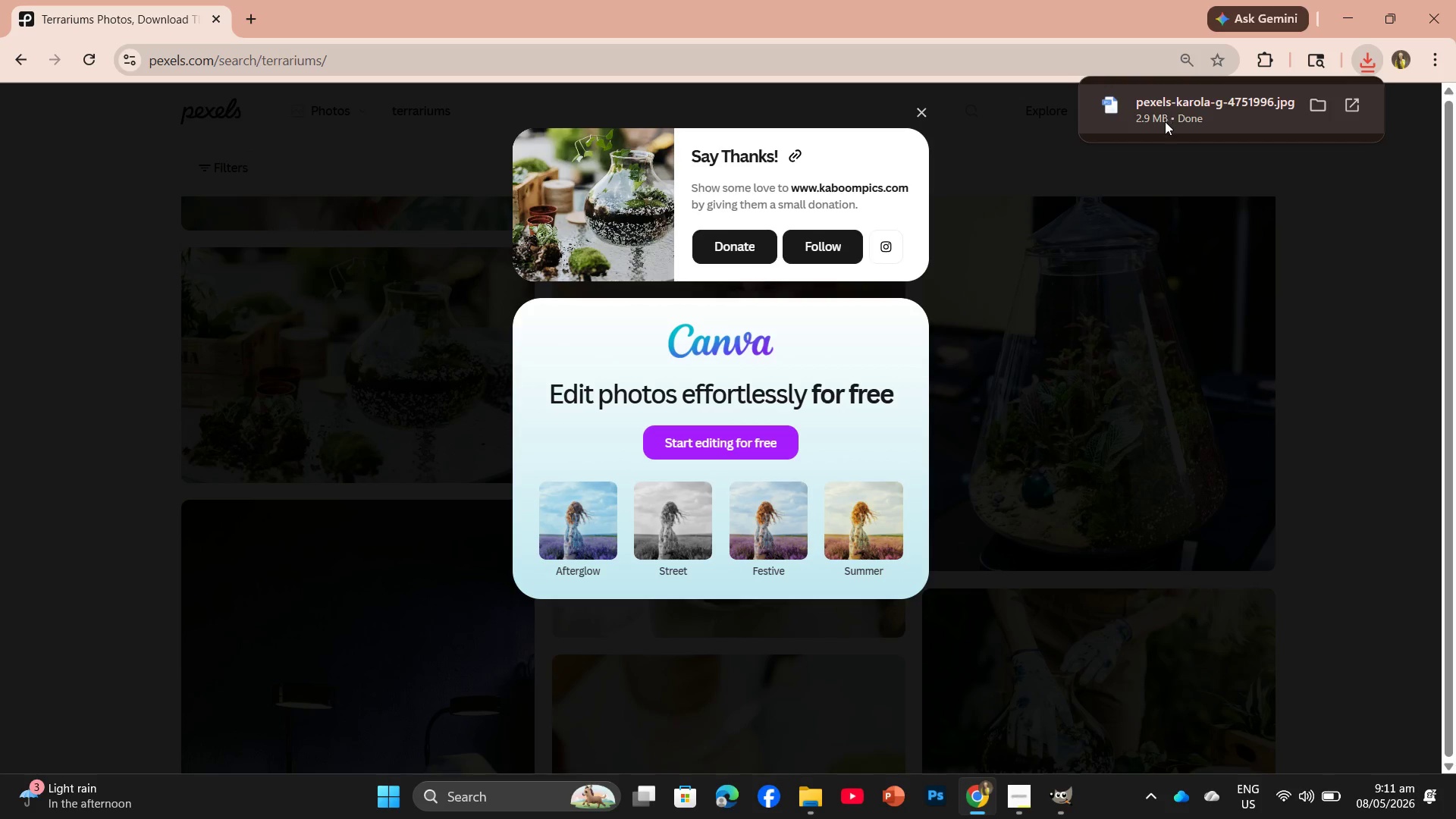 
left_click_drag(start_coordinate=[1166, 106], to_coordinate=[658, 366])
 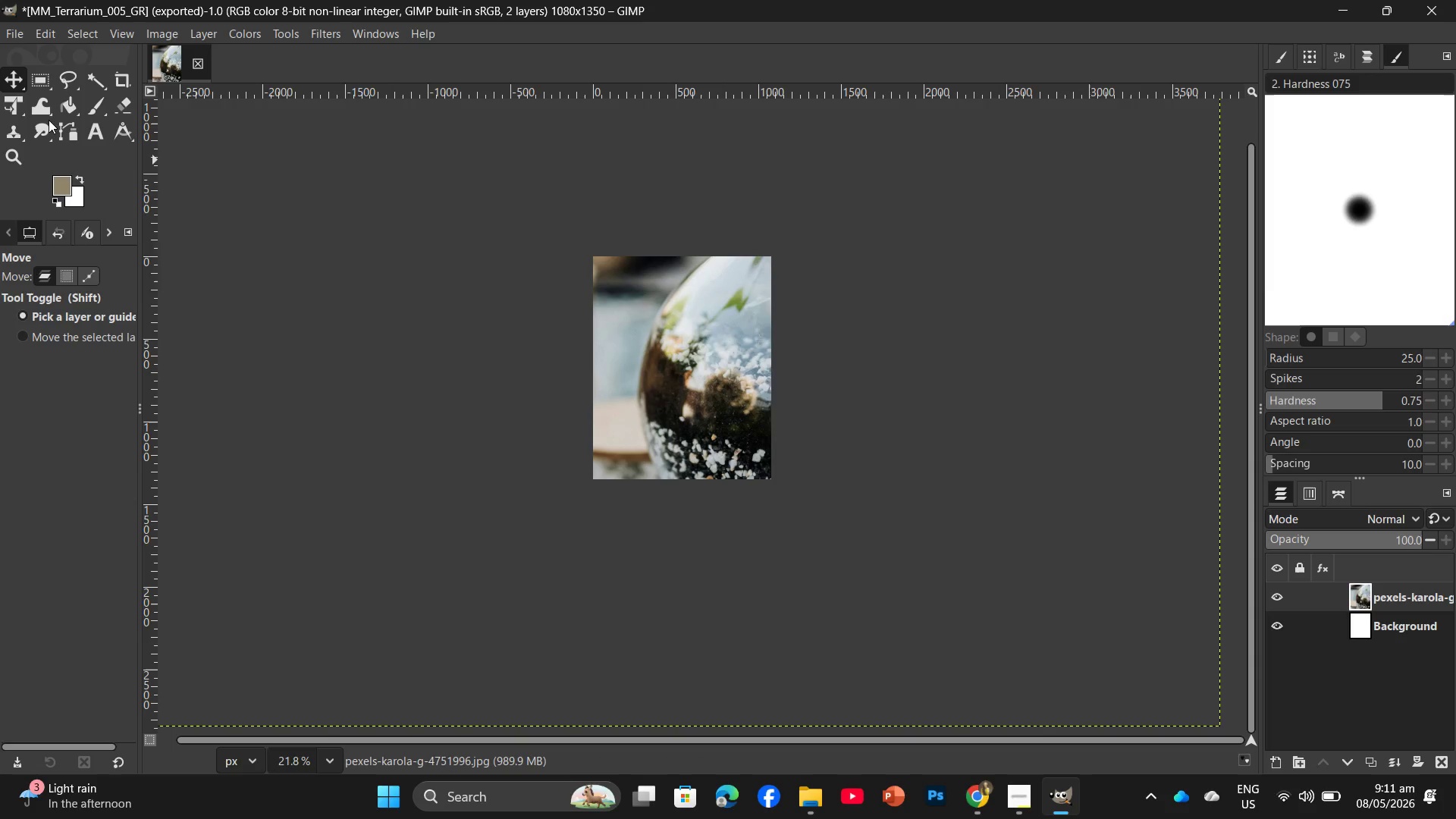 
left_click([5, 103])
 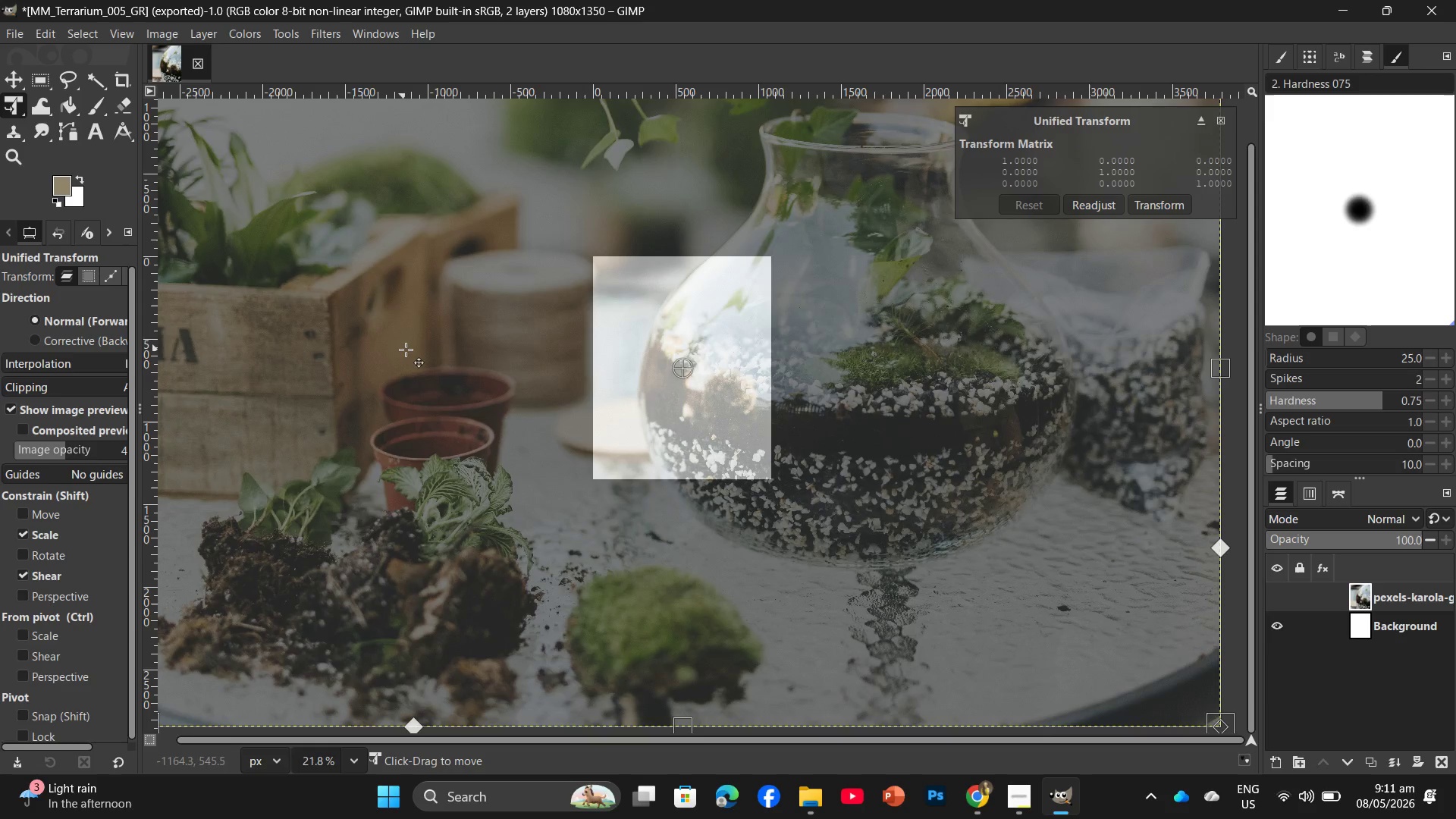 
hold_key(key=ControlLeft, duration=1.8)
scroll: coordinate [719, 398], scroll_direction: down, amount: 8.0
 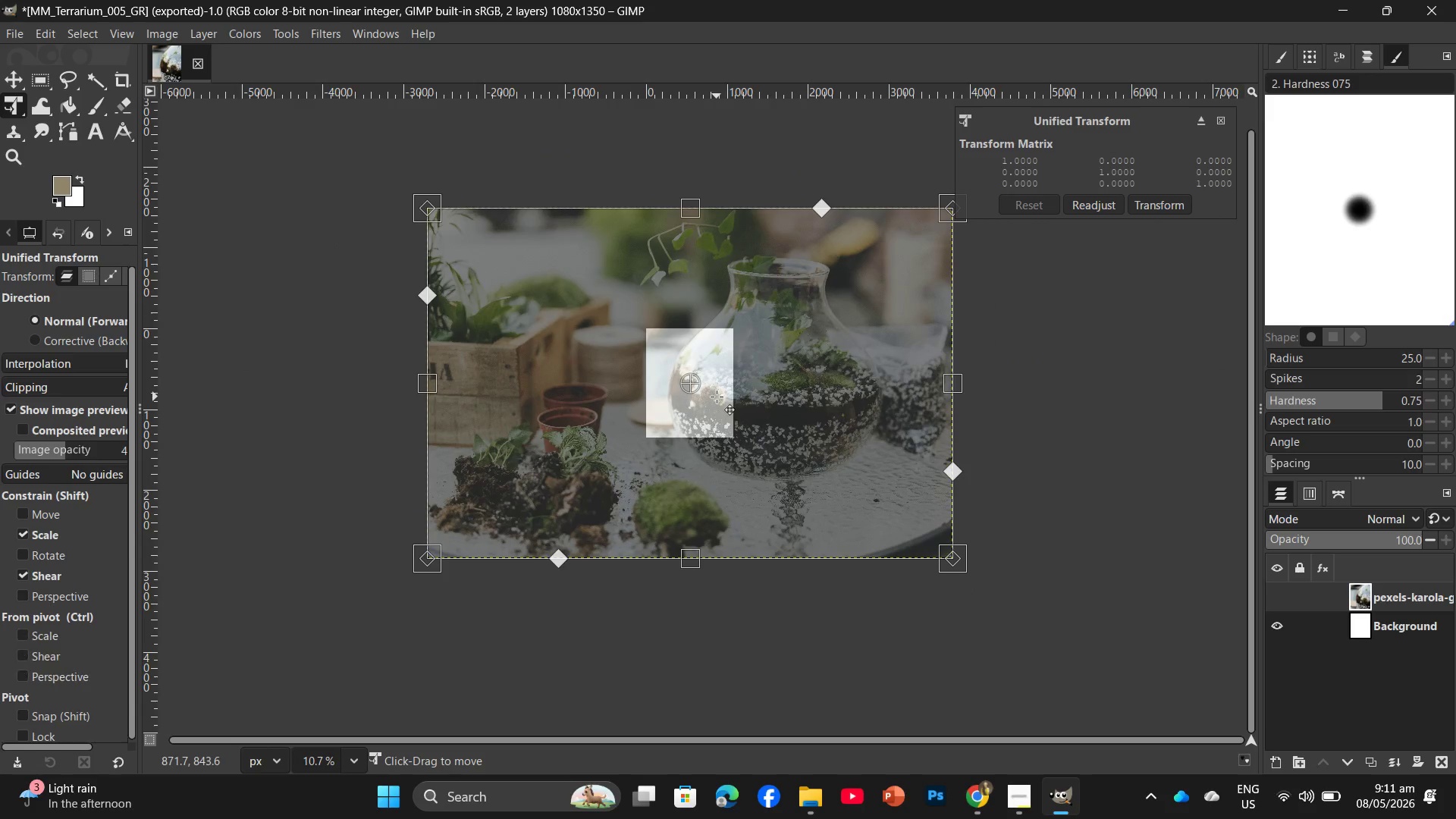 
scroll: coordinate [717, 397], scroll_direction: up, amount: 2.0
 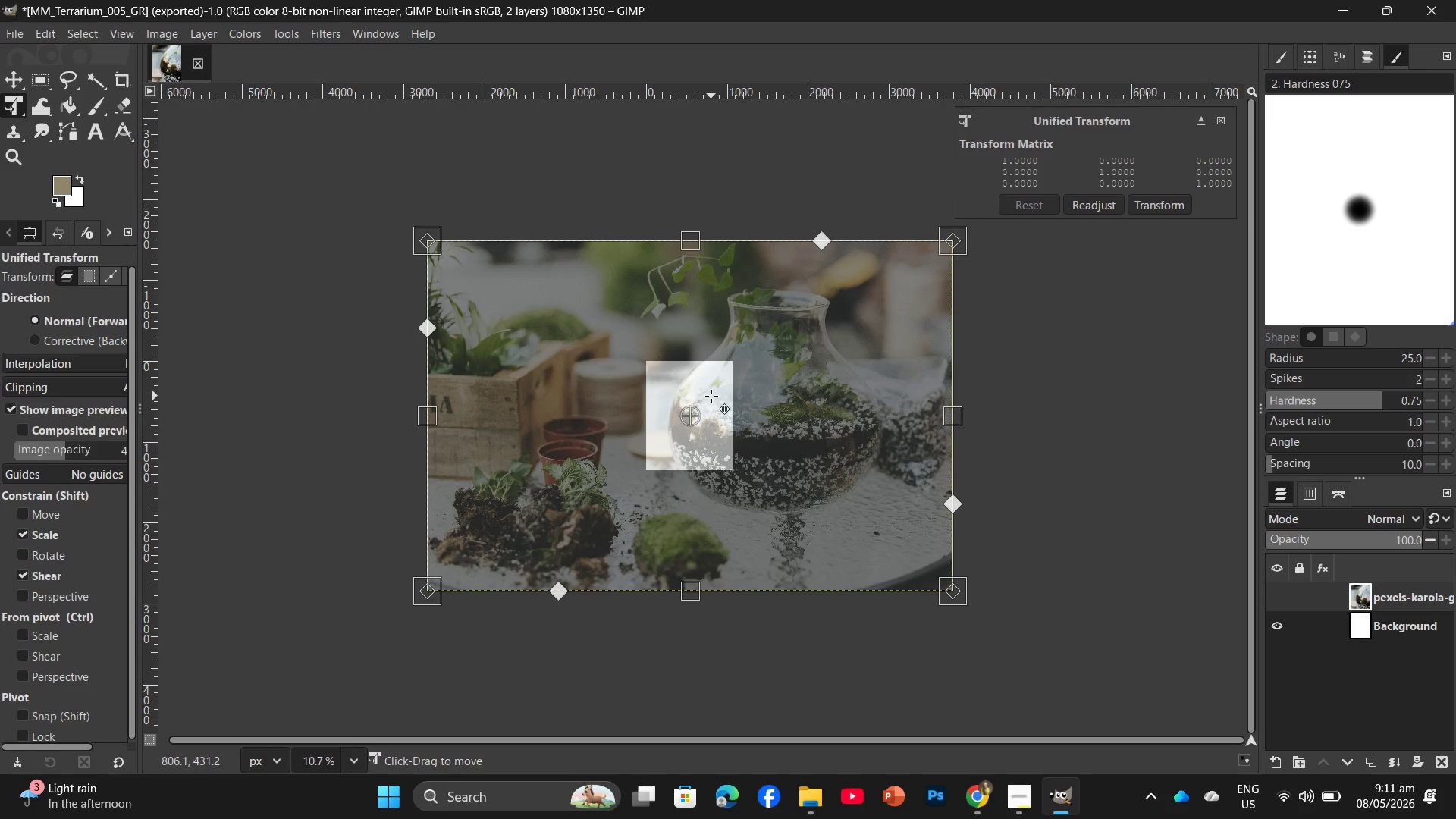 
key(PrintScreen)
 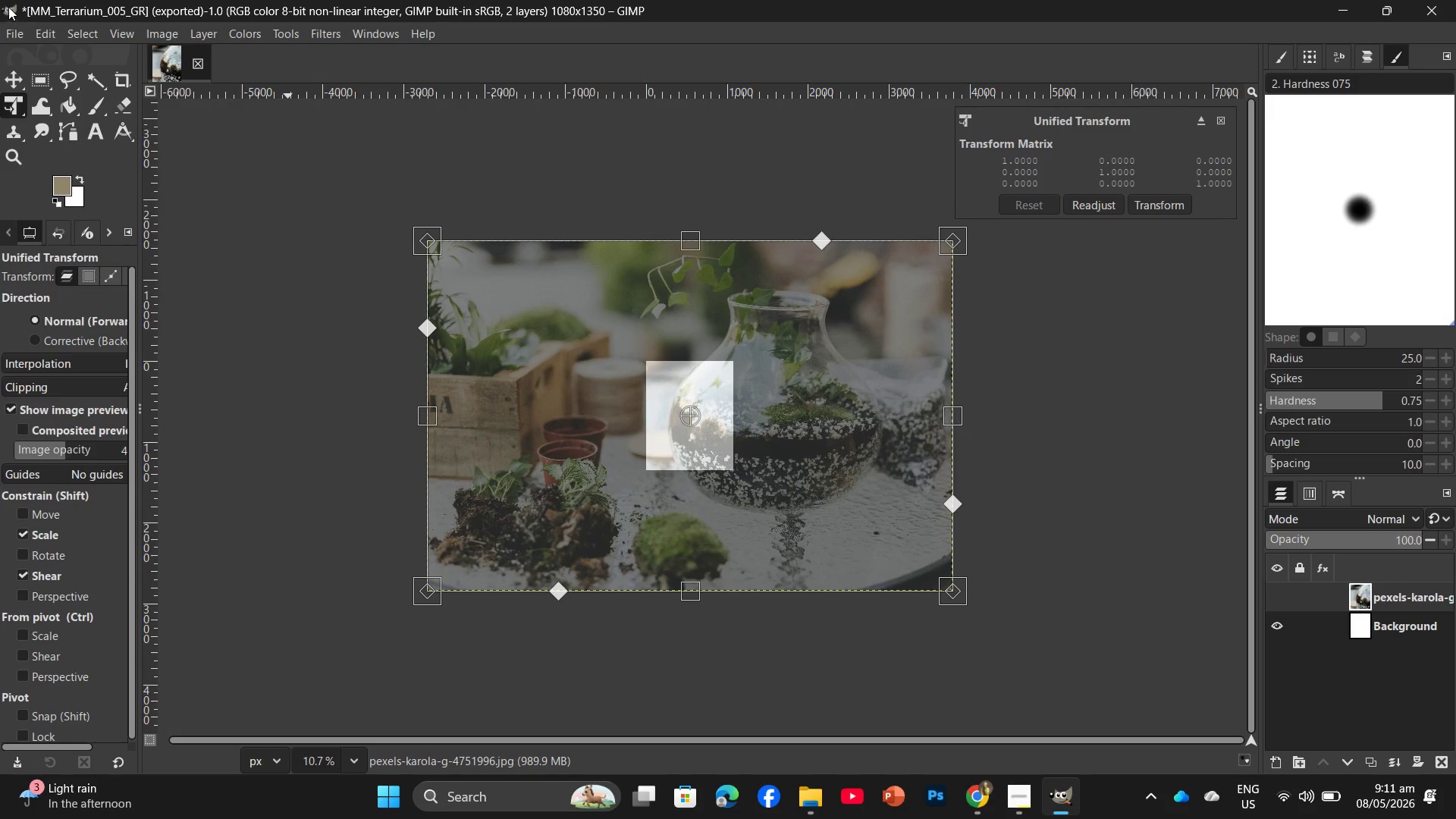 
left_click_drag(start_coordinate=[0, 0], to_coordinate=[1455, 778])
 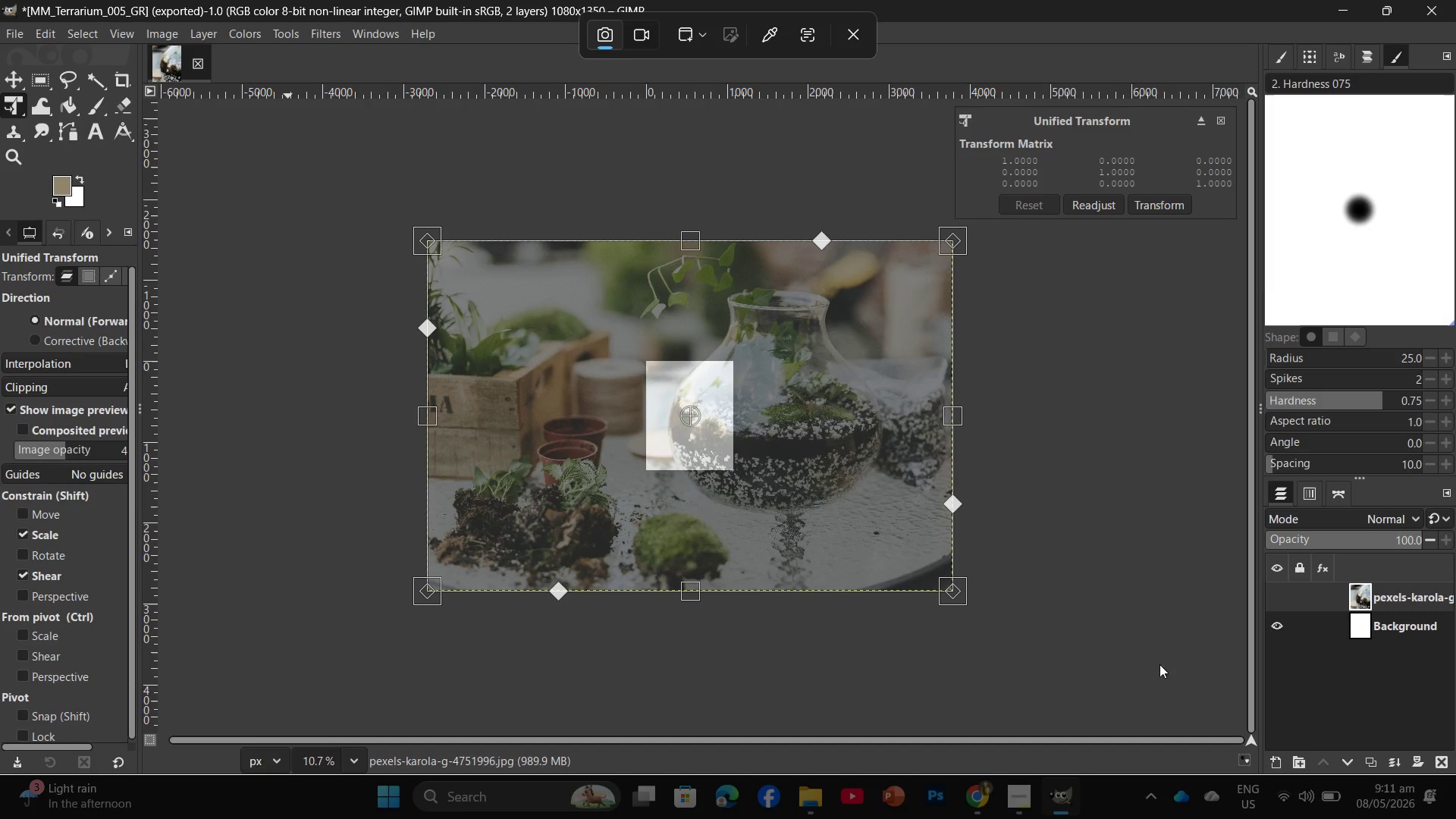 
left_click([1147, 661])
 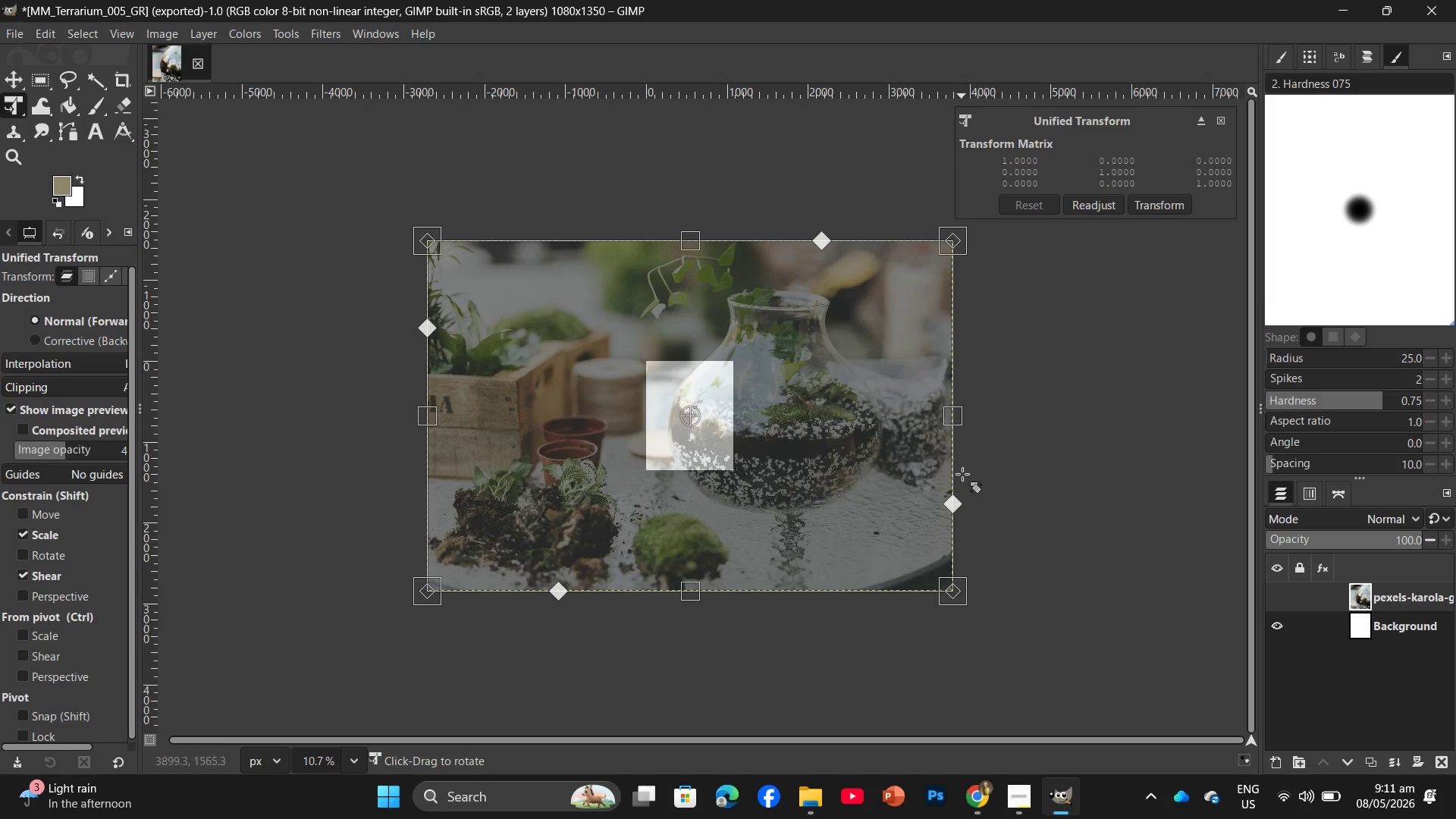 
hold_key(key=ControlLeft, duration=1.27)
scroll: coordinate [686, 255], scroll_direction: up, amount: 11.0
 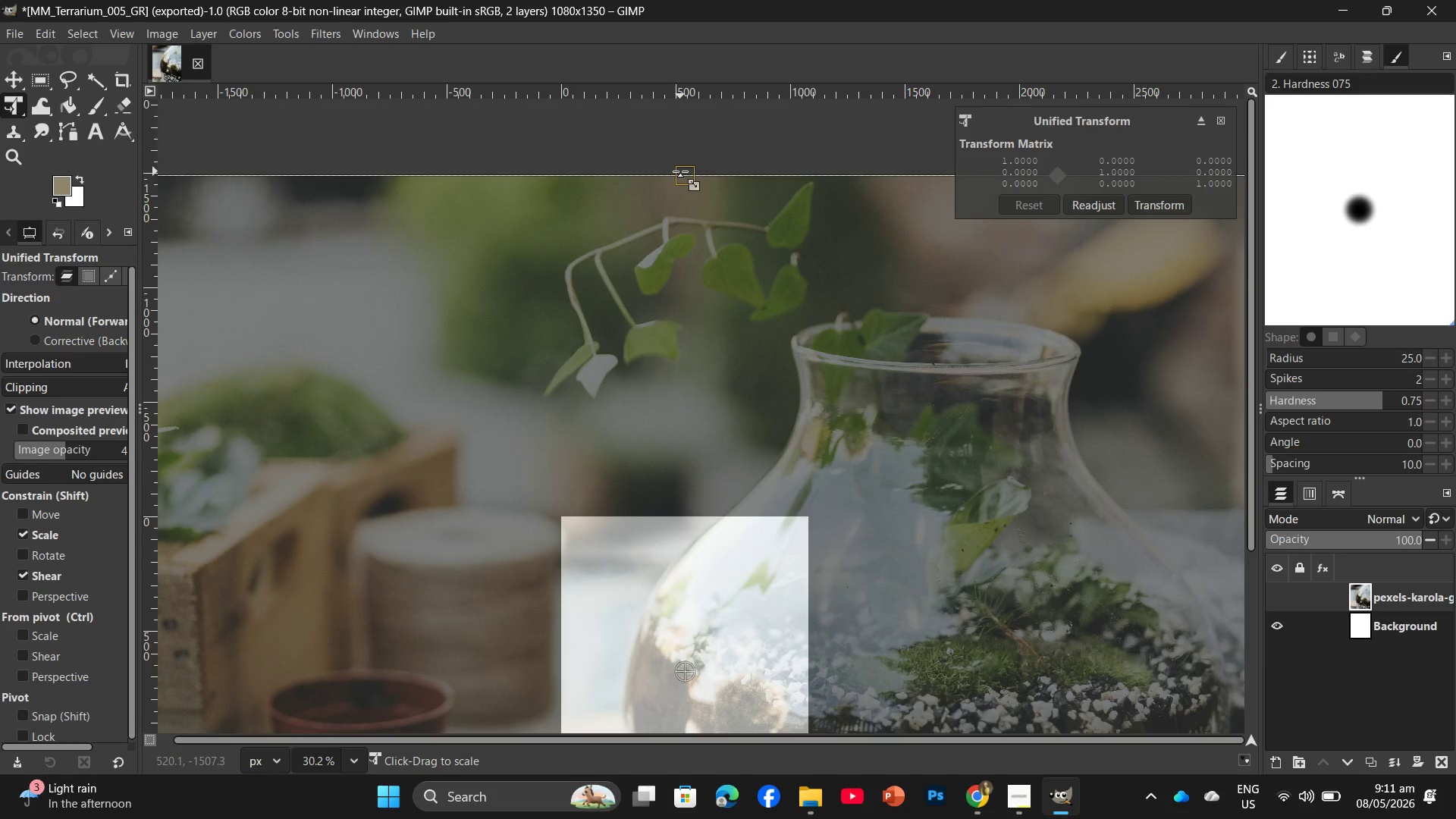 
left_click_drag(start_coordinate=[680, 171], to_coordinate=[679, 494])
 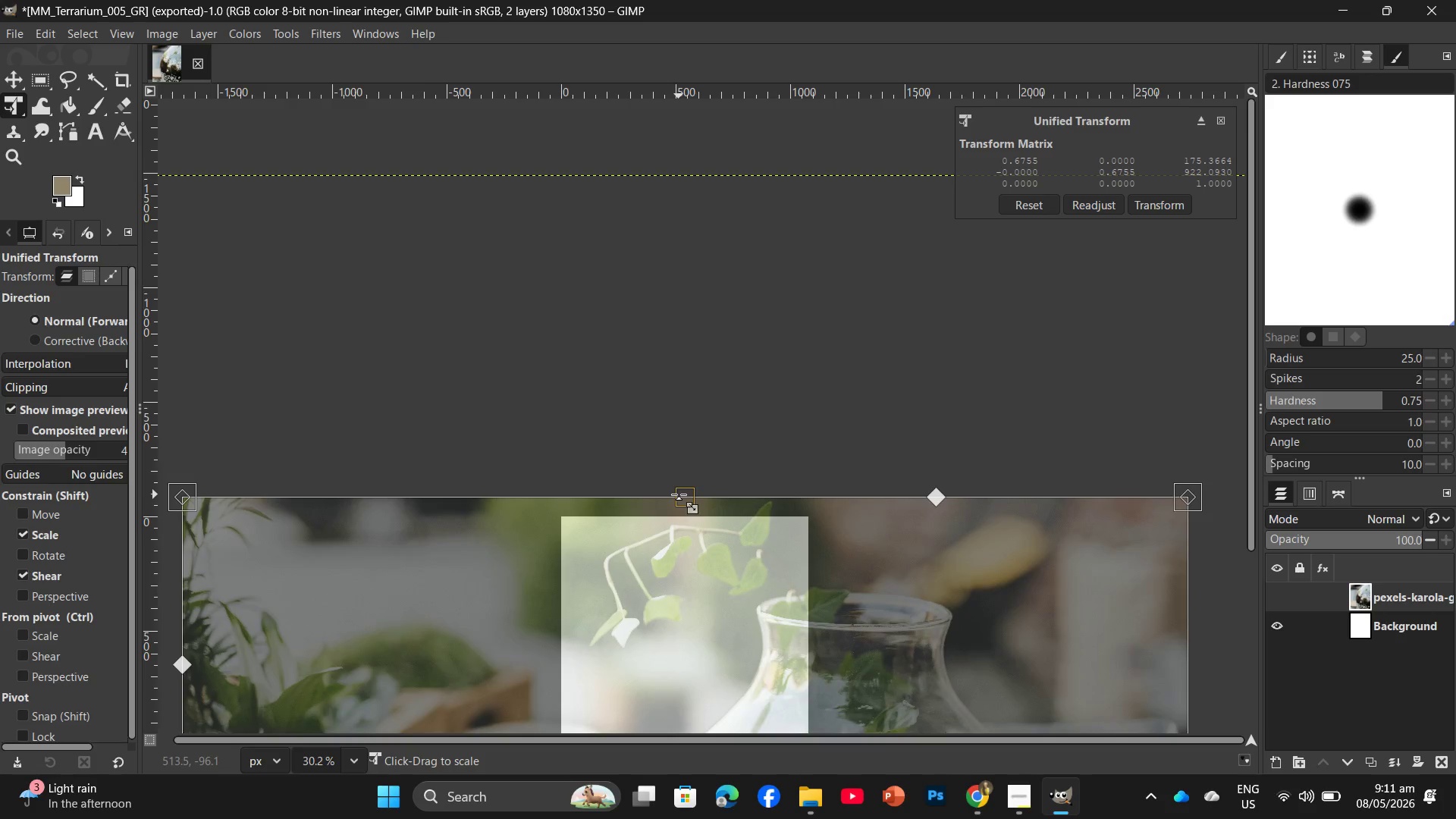 
hold_key(key=ControlLeft, duration=1.34)
scroll: coordinate [677, 492], scroll_direction: up, amount: 13.0
 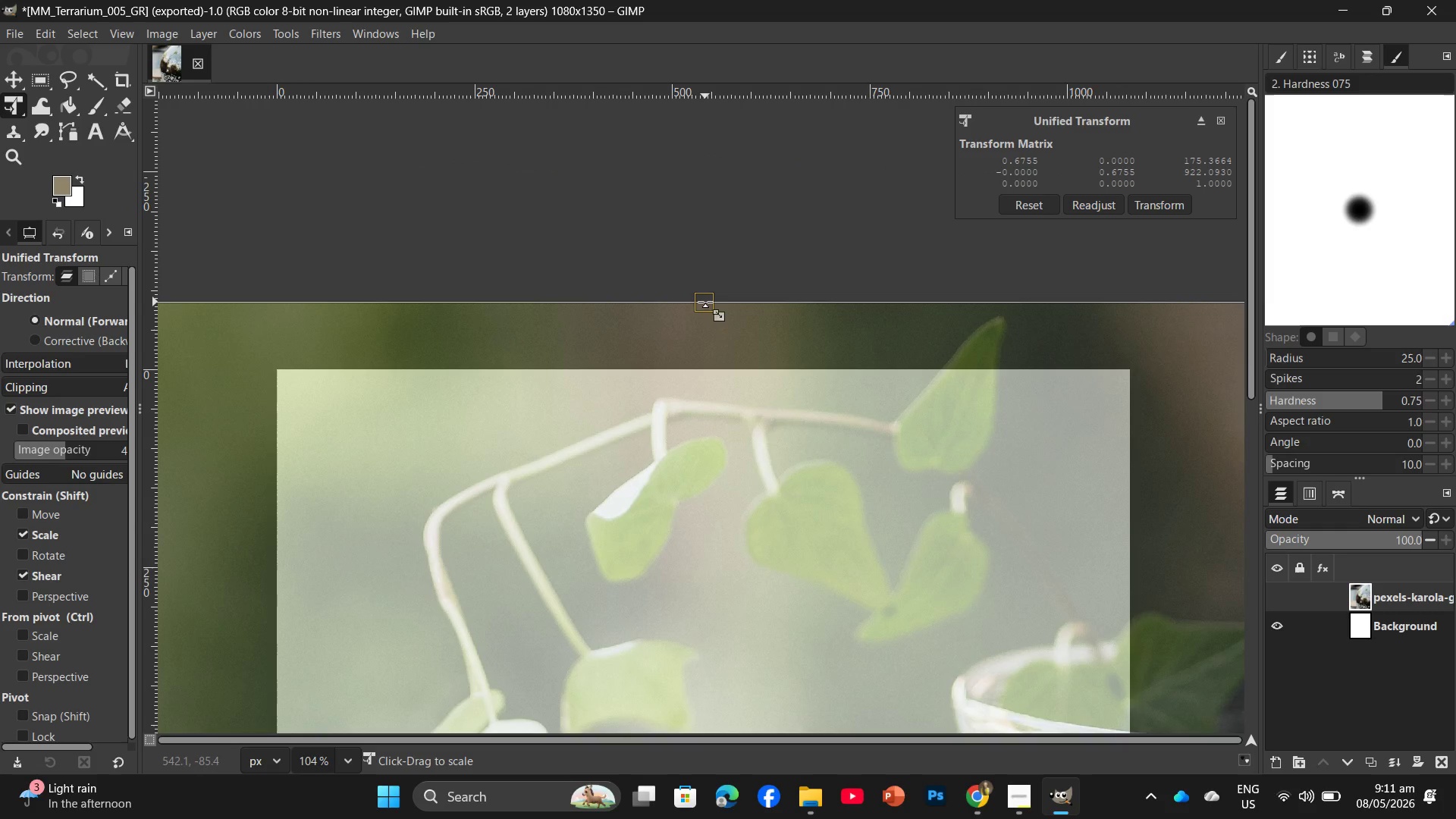 
left_click_drag(start_coordinate=[705, 302], to_coordinate=[720, 369])
 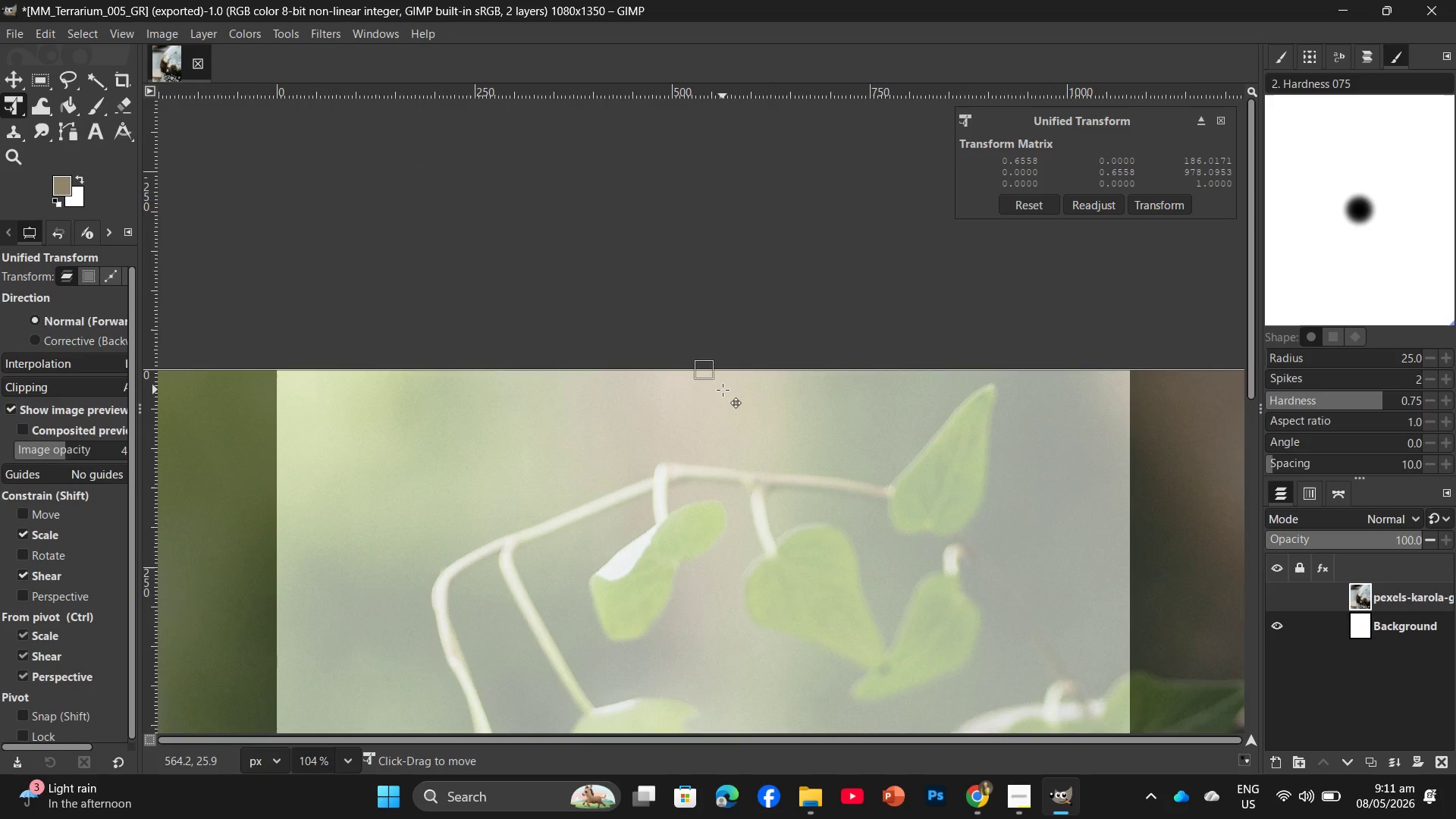 
hold_key(key=ControlLeft, duration=2.39)
scroll: coordinate [586, 344], scroll_direction: up, amount: 23.0
 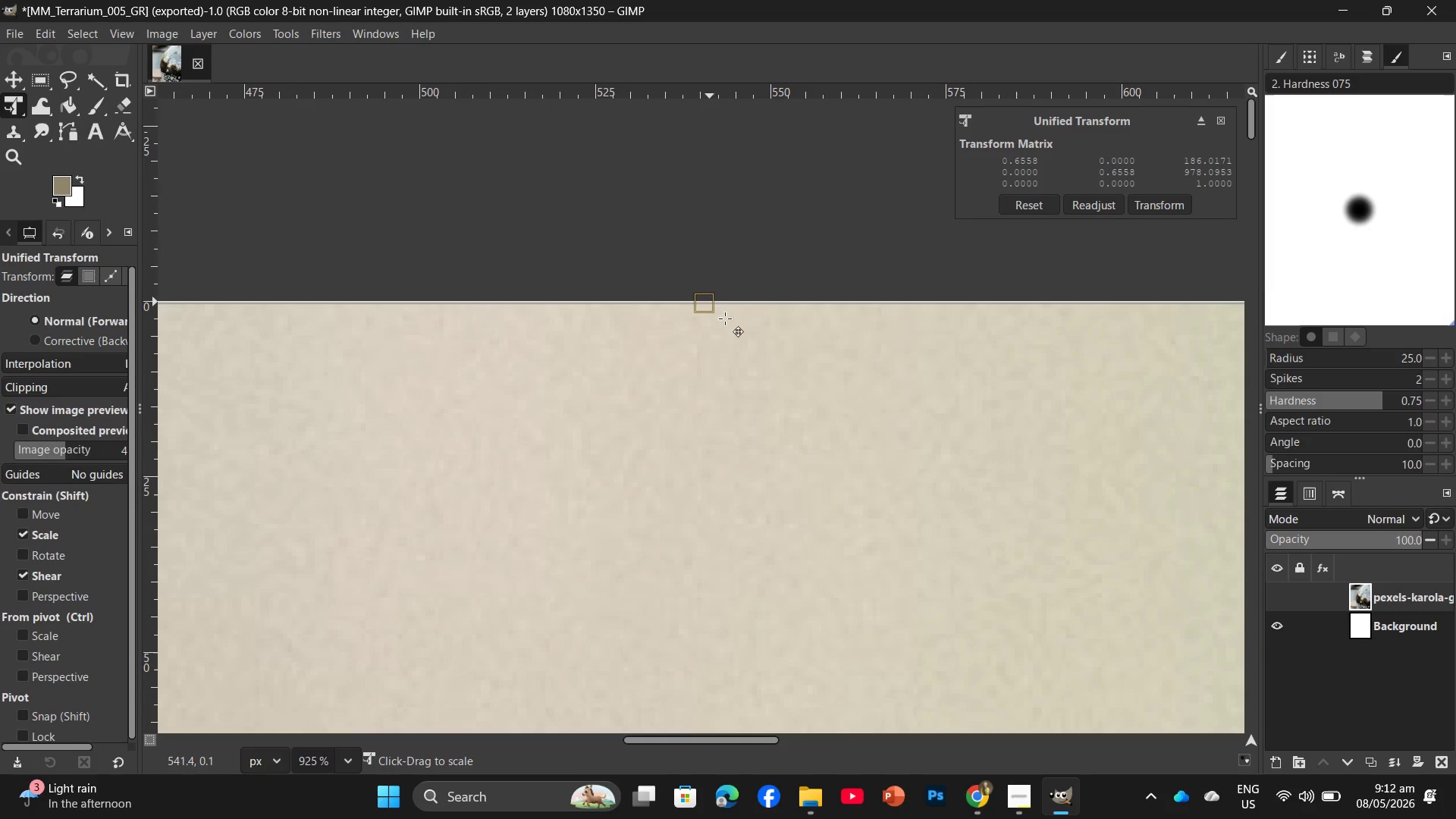 
hold_key(key=ControlLeft, duration=2.41)
scroll: coordinate [685, 278], scroll_direction: up, amount: 30.0
 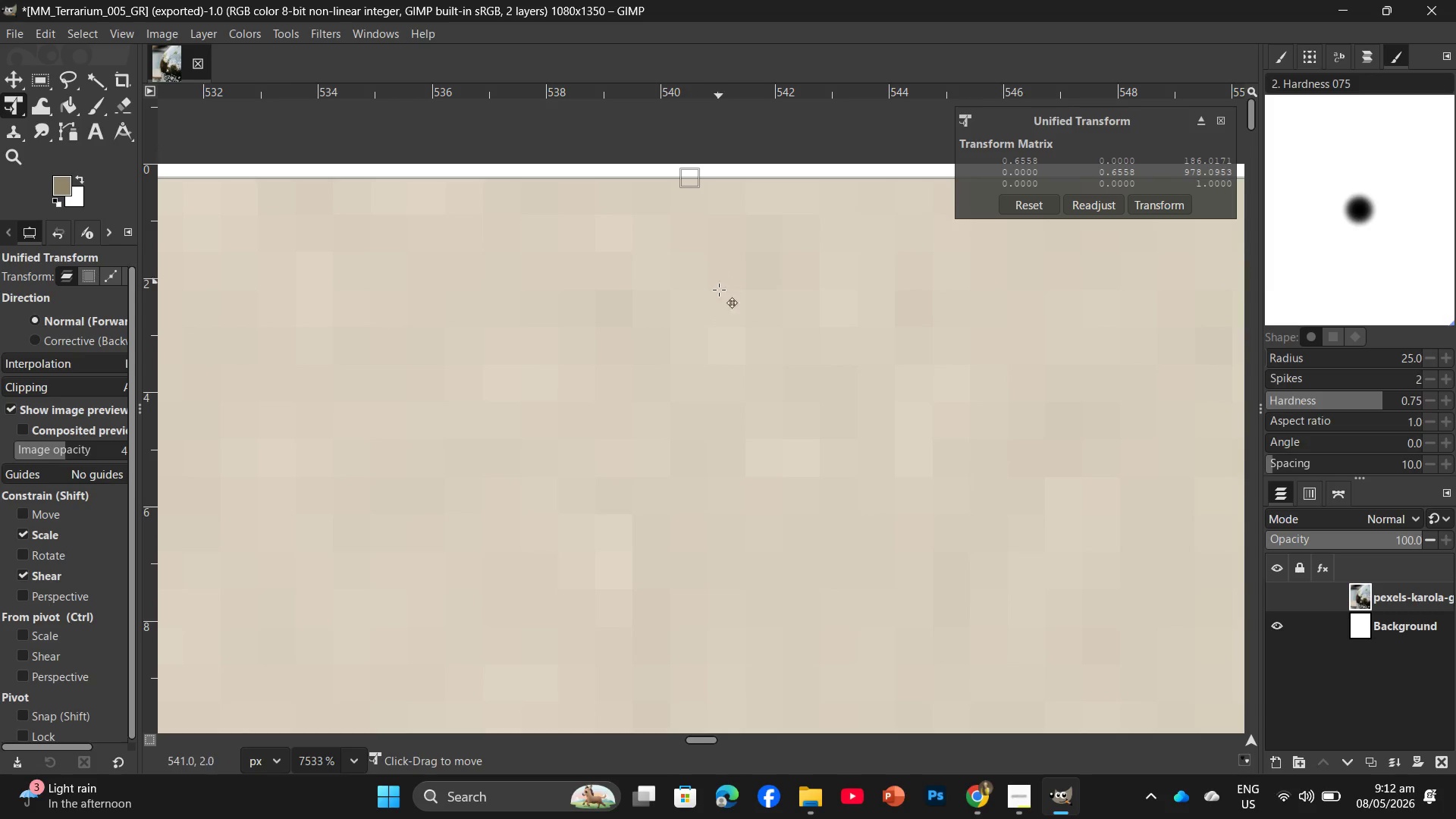 
hold_key(key=Space, duration=1.5)
 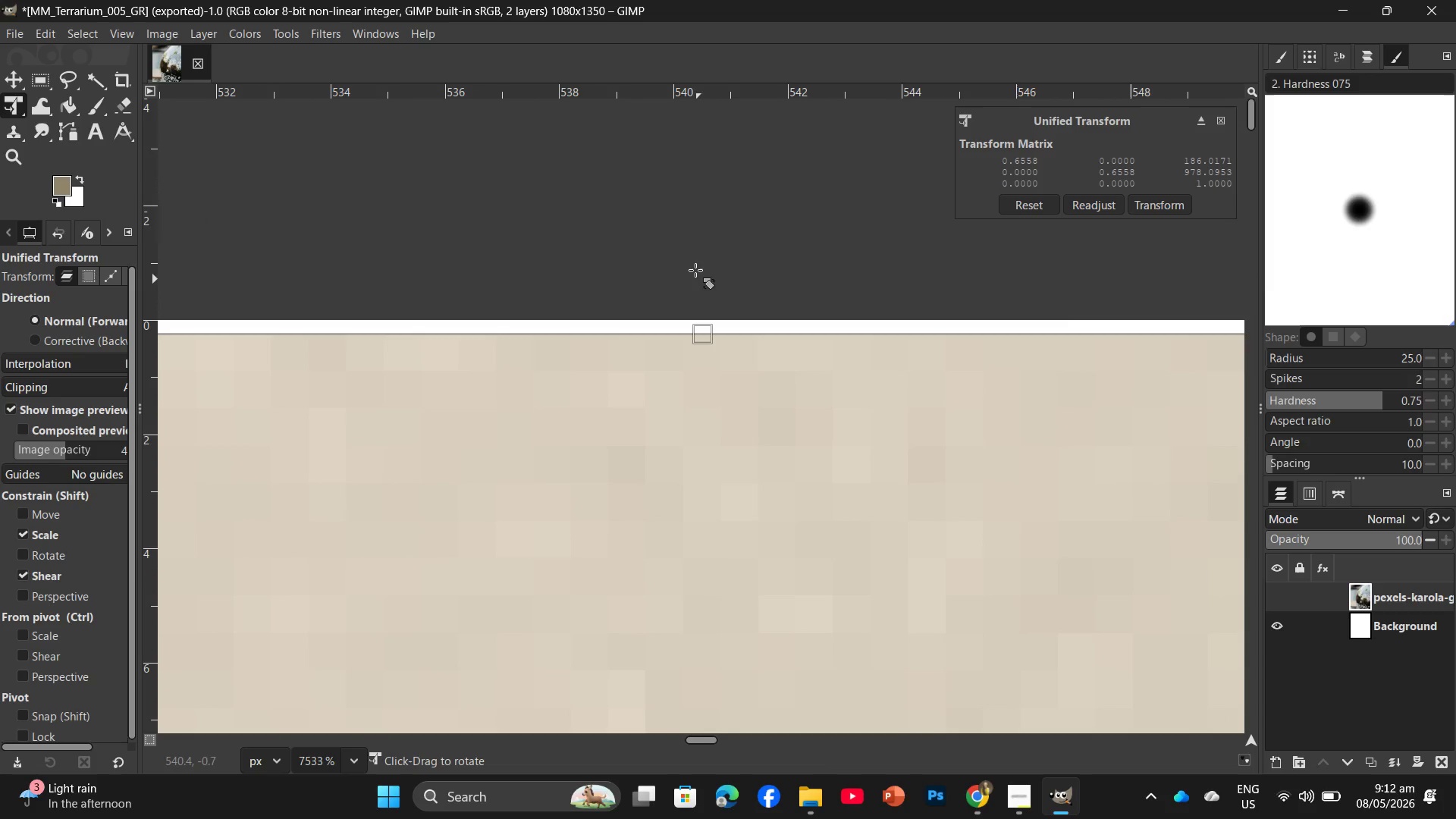 
left_click_drag(start_coordinate=[711, 362], to_coordinate=[726, 522])
 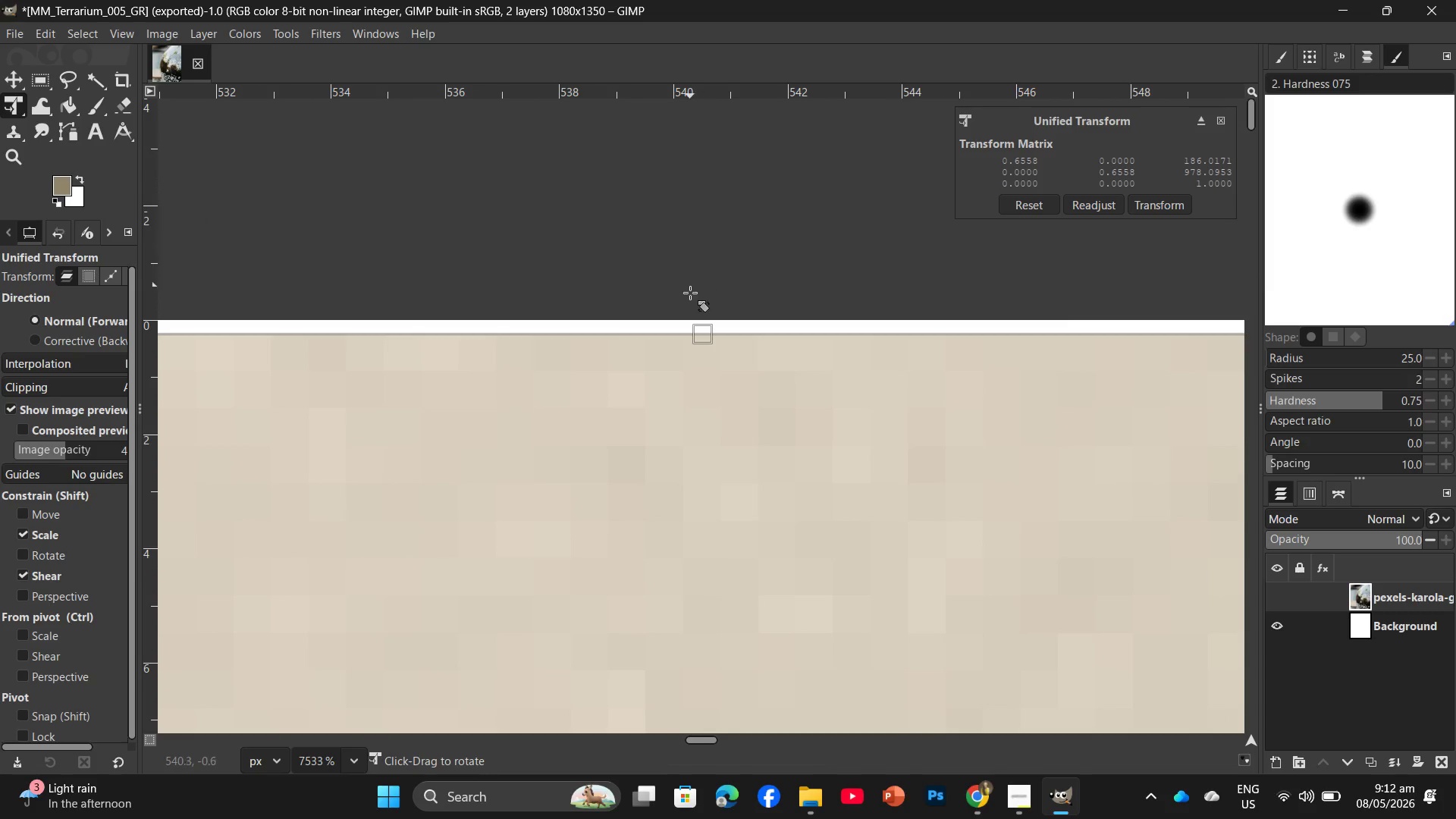 
key(Space)
 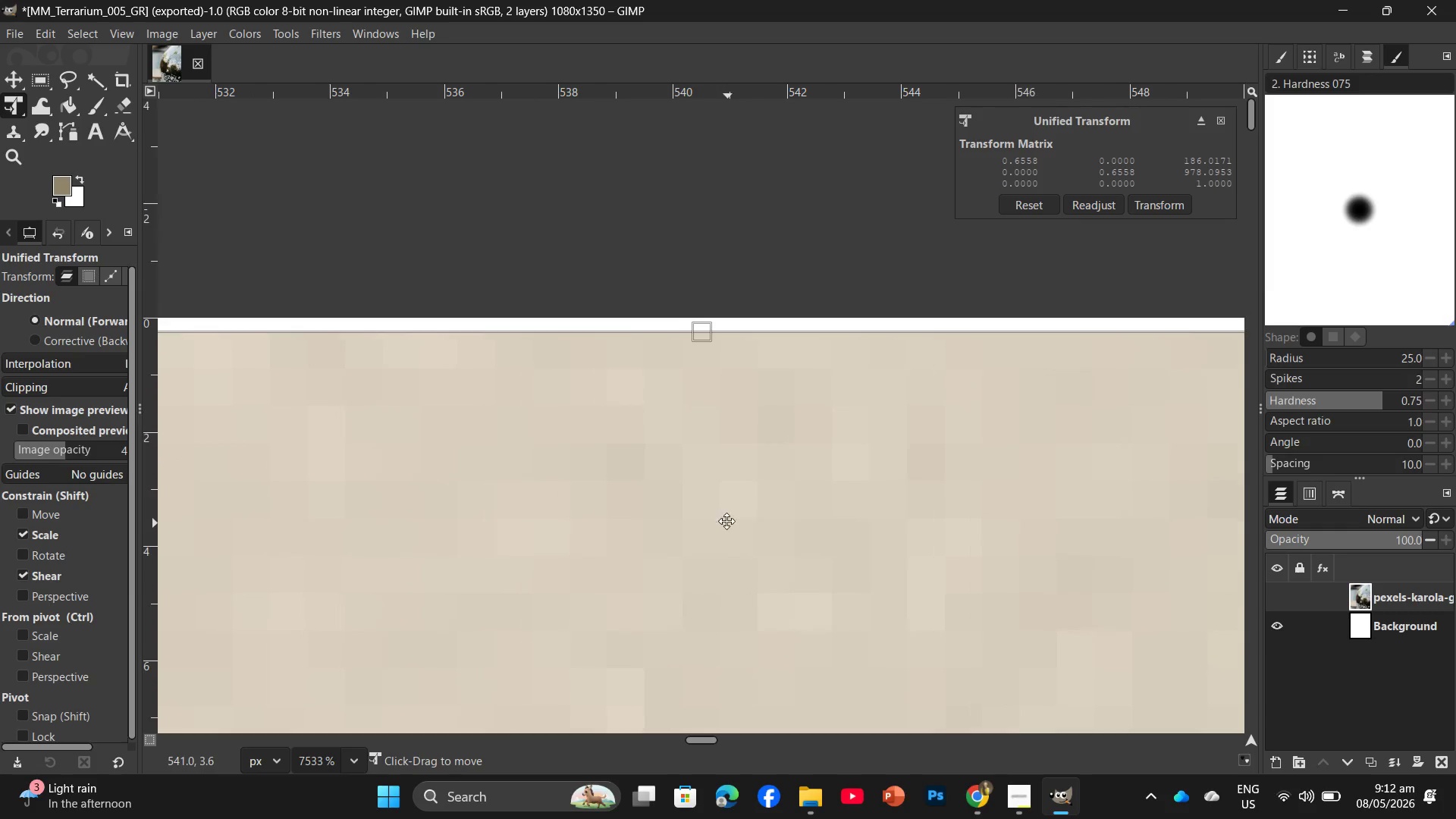 
key(Space)
 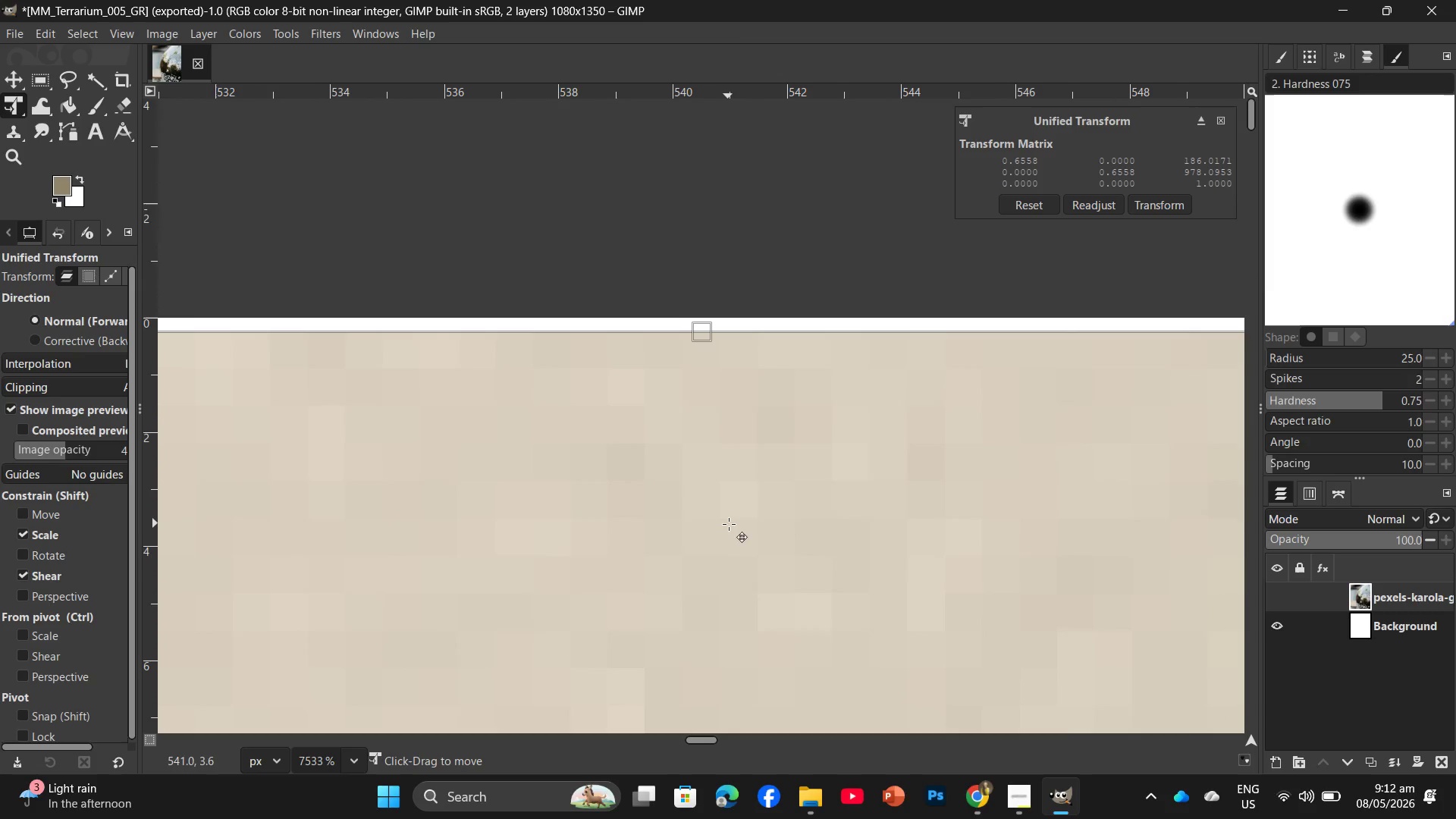 
key(Space)
 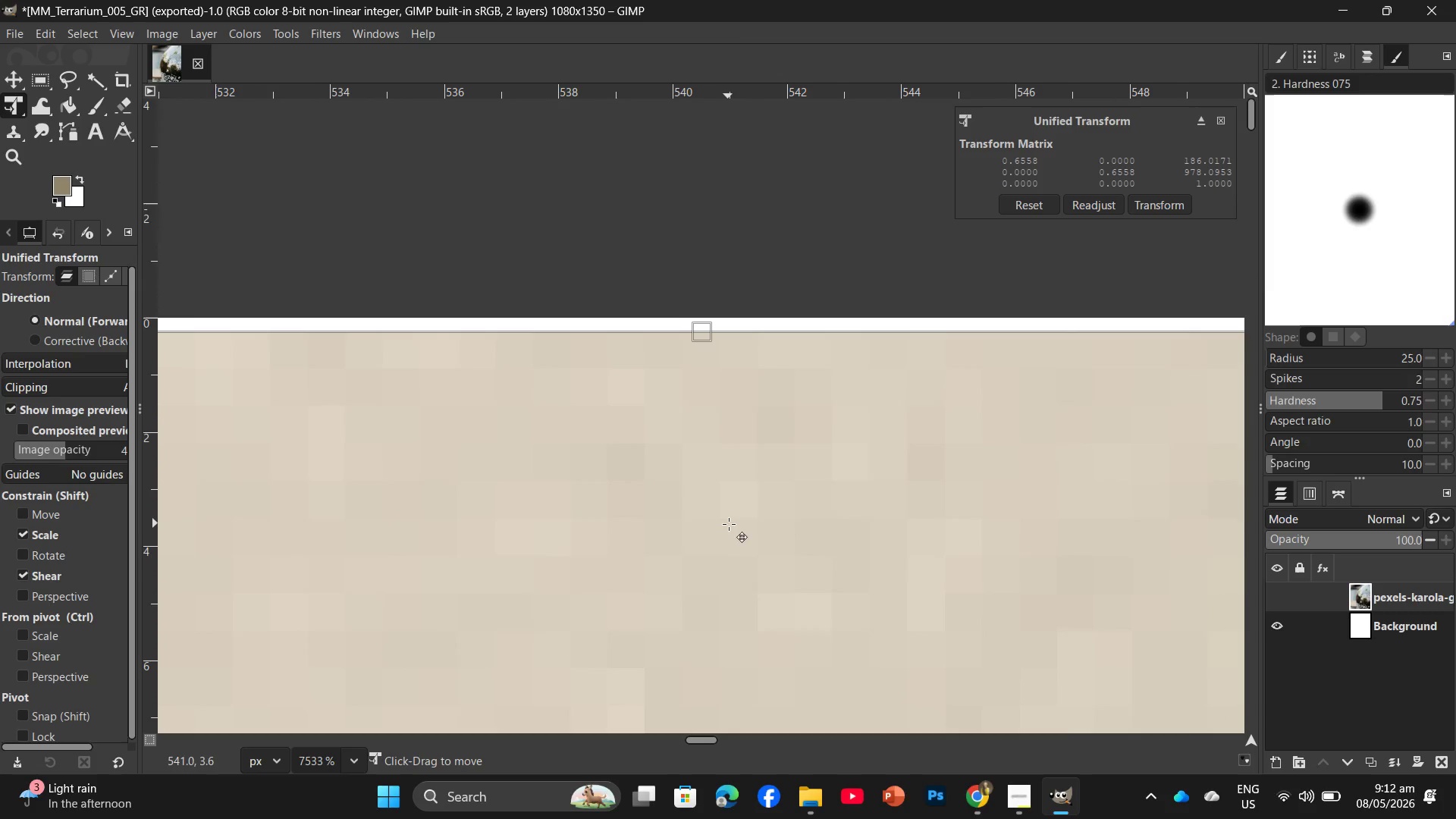 
key(Space)
 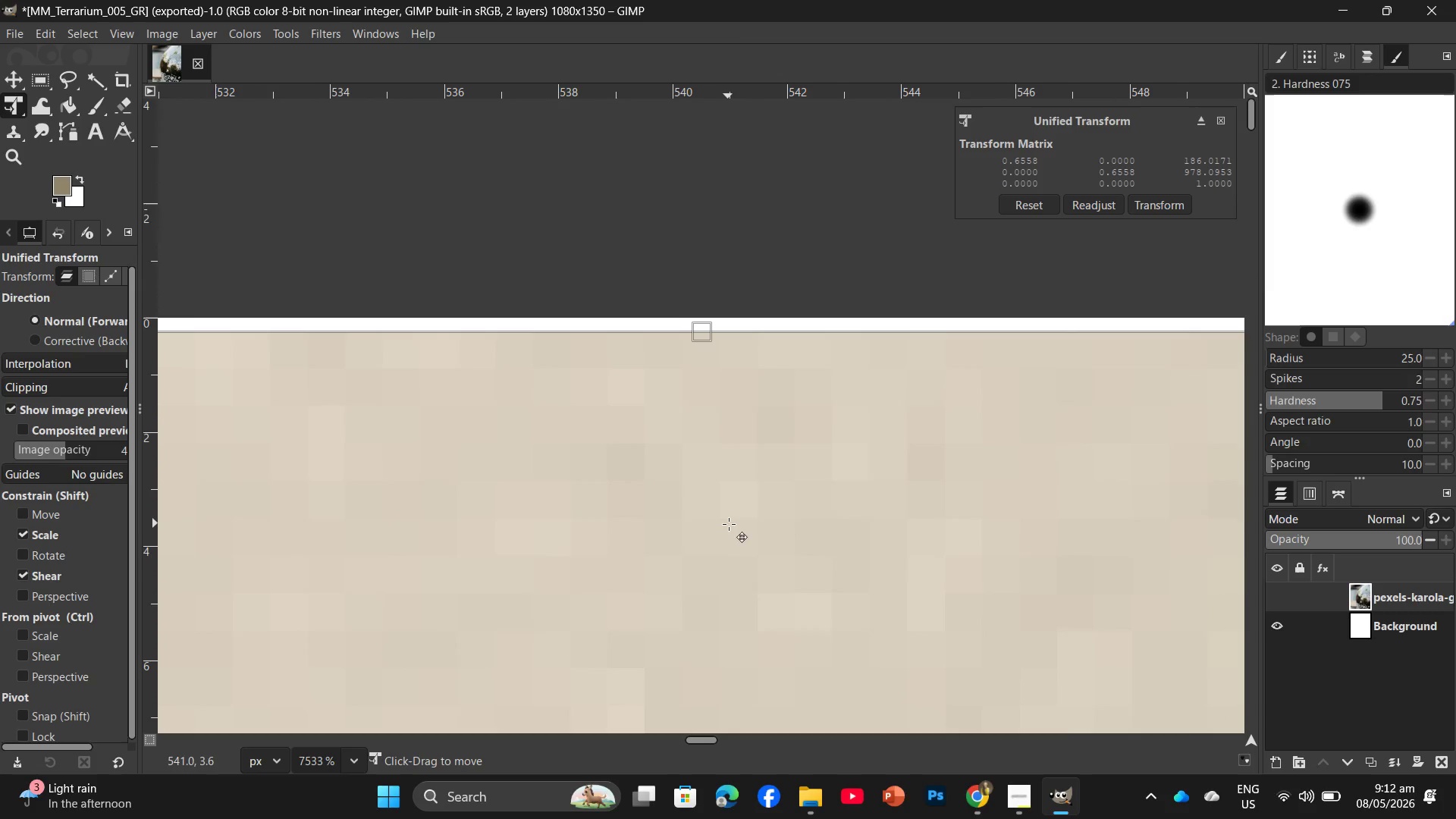 
key(Space)
 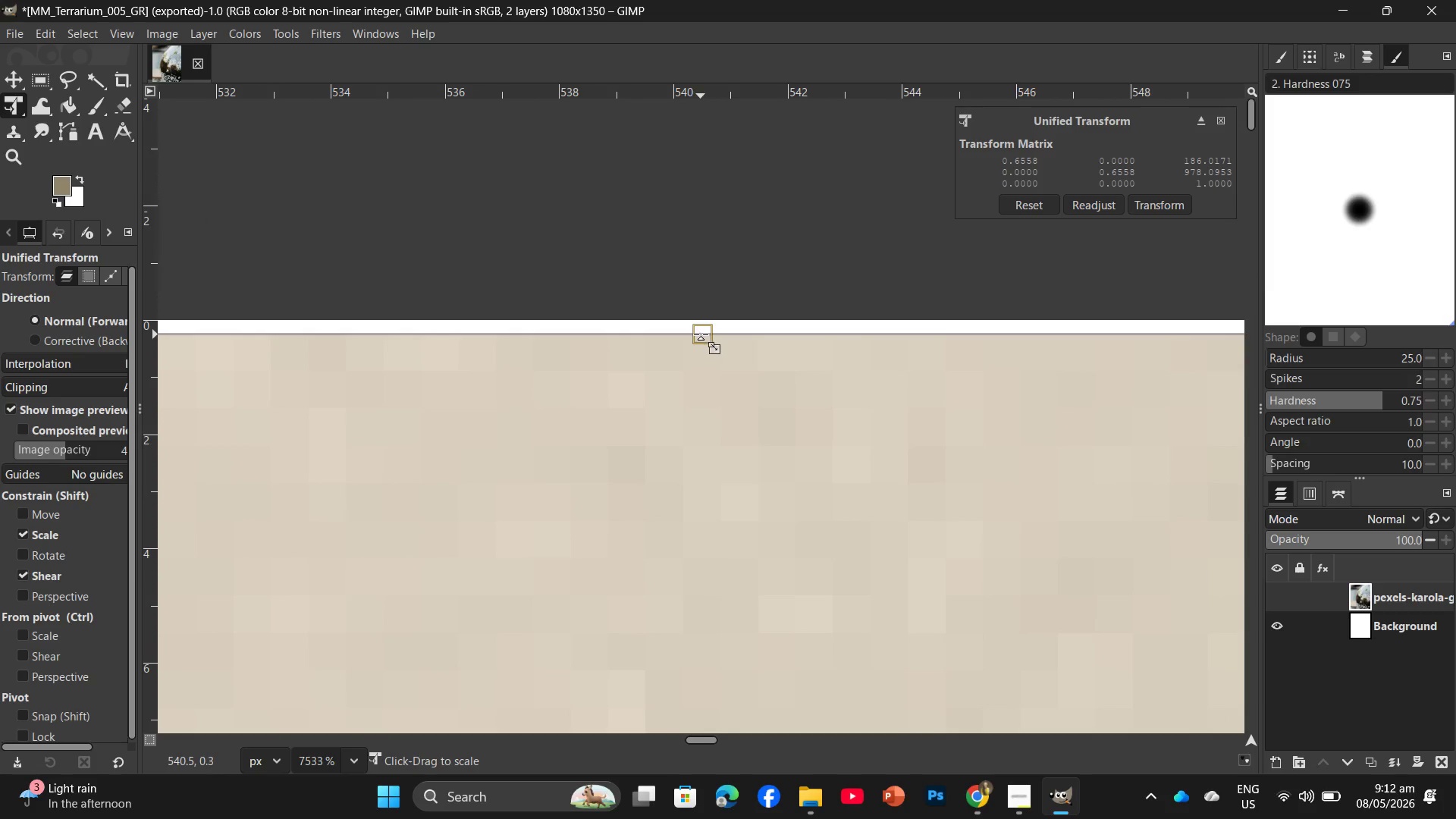 
left_click_drag(start_coordinate=[701, 334], to_coordinate=[701, 321])
 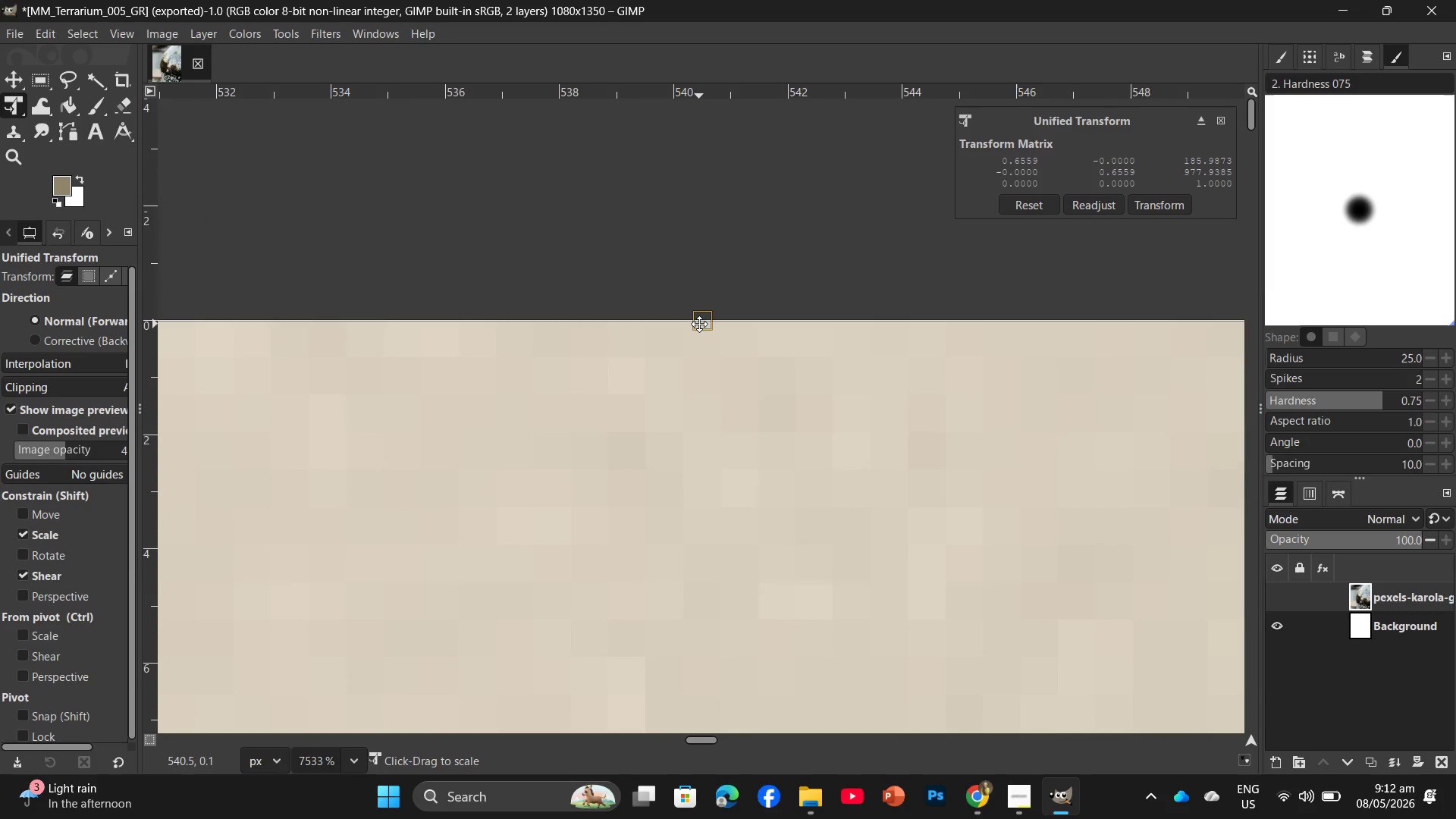 
hold_key(key=Space, duration=0.75)
 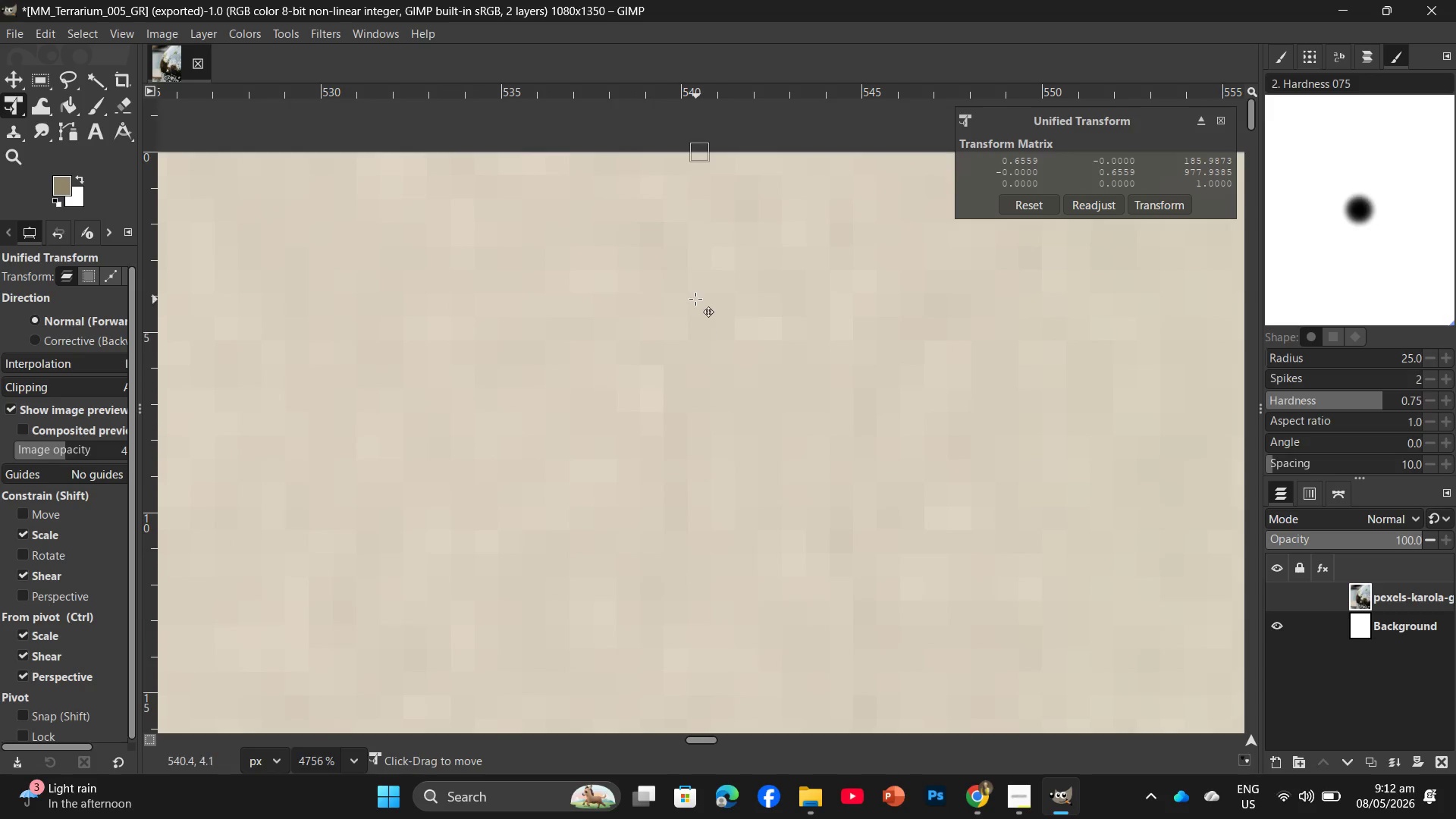 
scroll: coordinate [698, 324], scroll_direction: down, amount: 4.0
 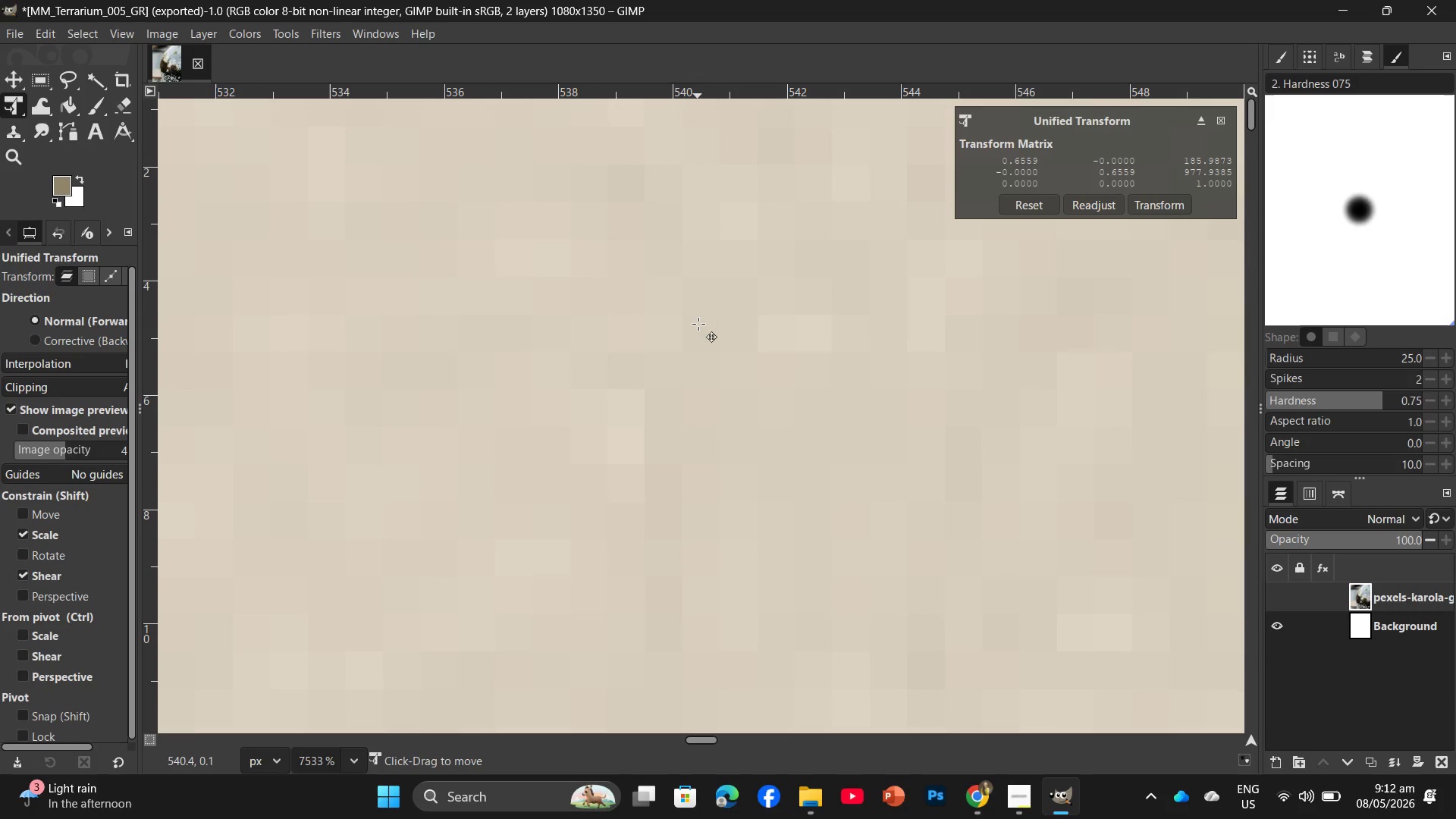 
hold_key(key=ControlLeft, duration=2.94)
scroll: coordinate [635, 340], scroll_direction: down, amount: 44.0
 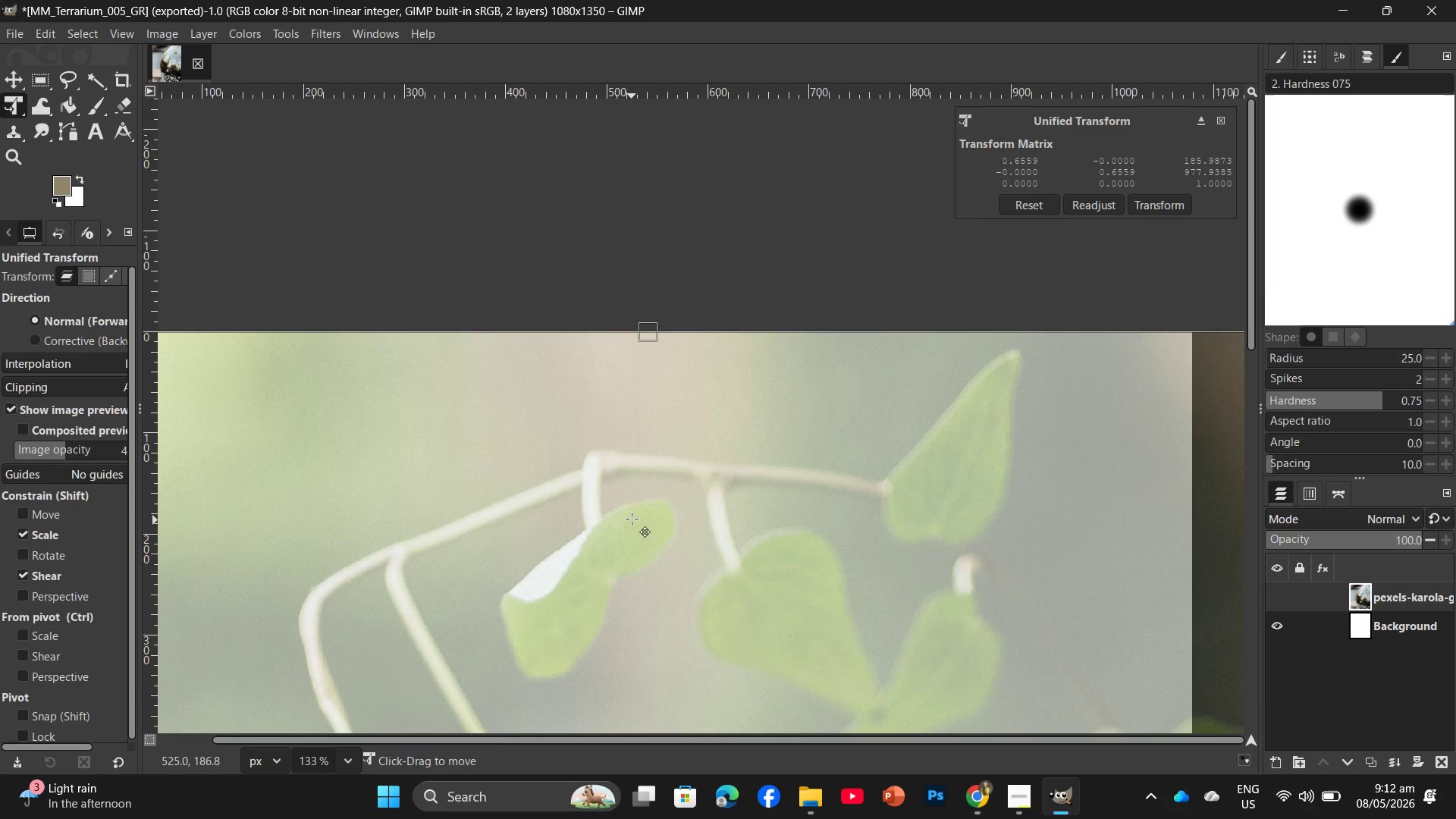 
hold_key(key=ControlLeft, duration=1.19)
 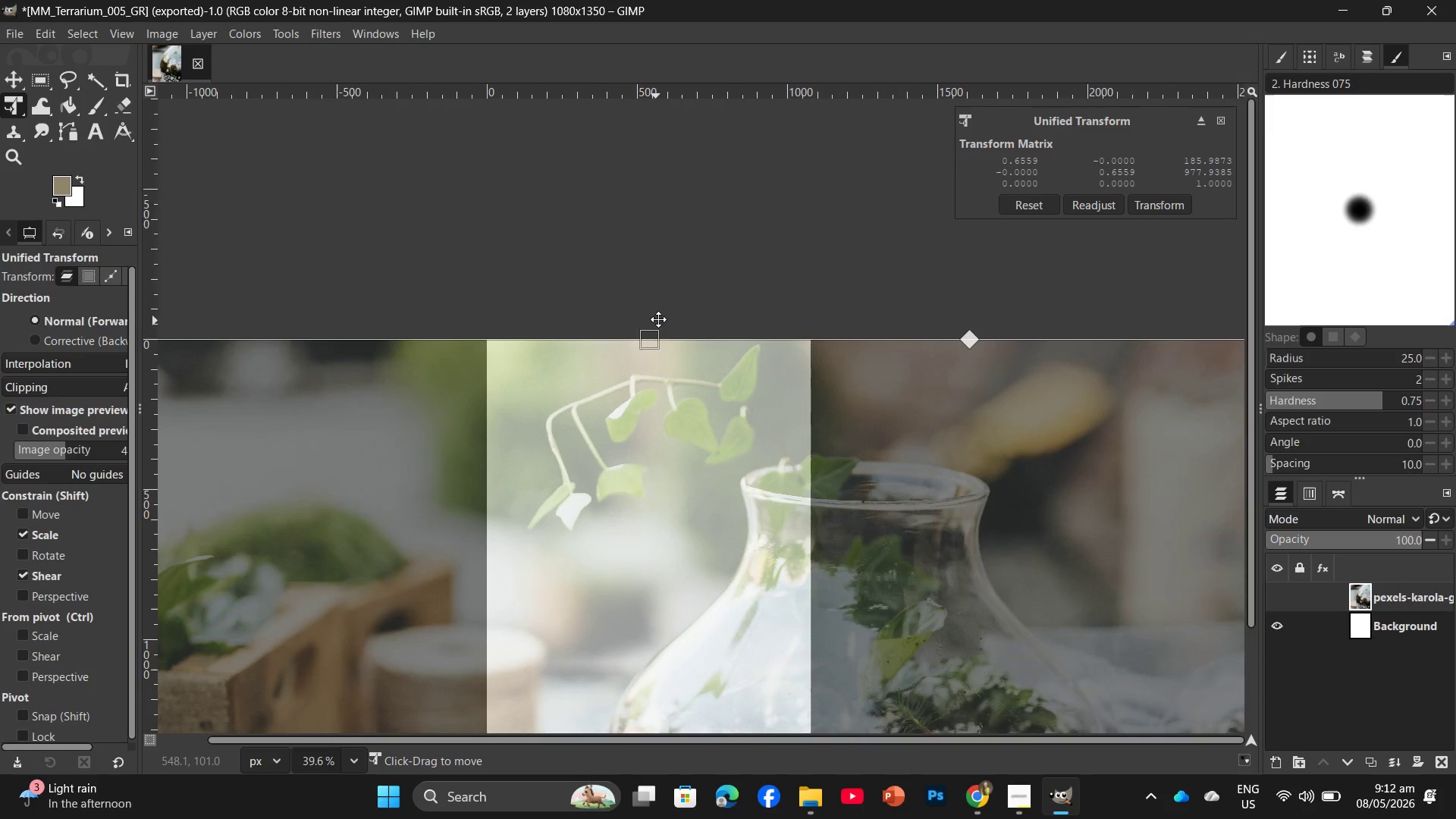 
hold_key(key=Space, duration=1.14)
 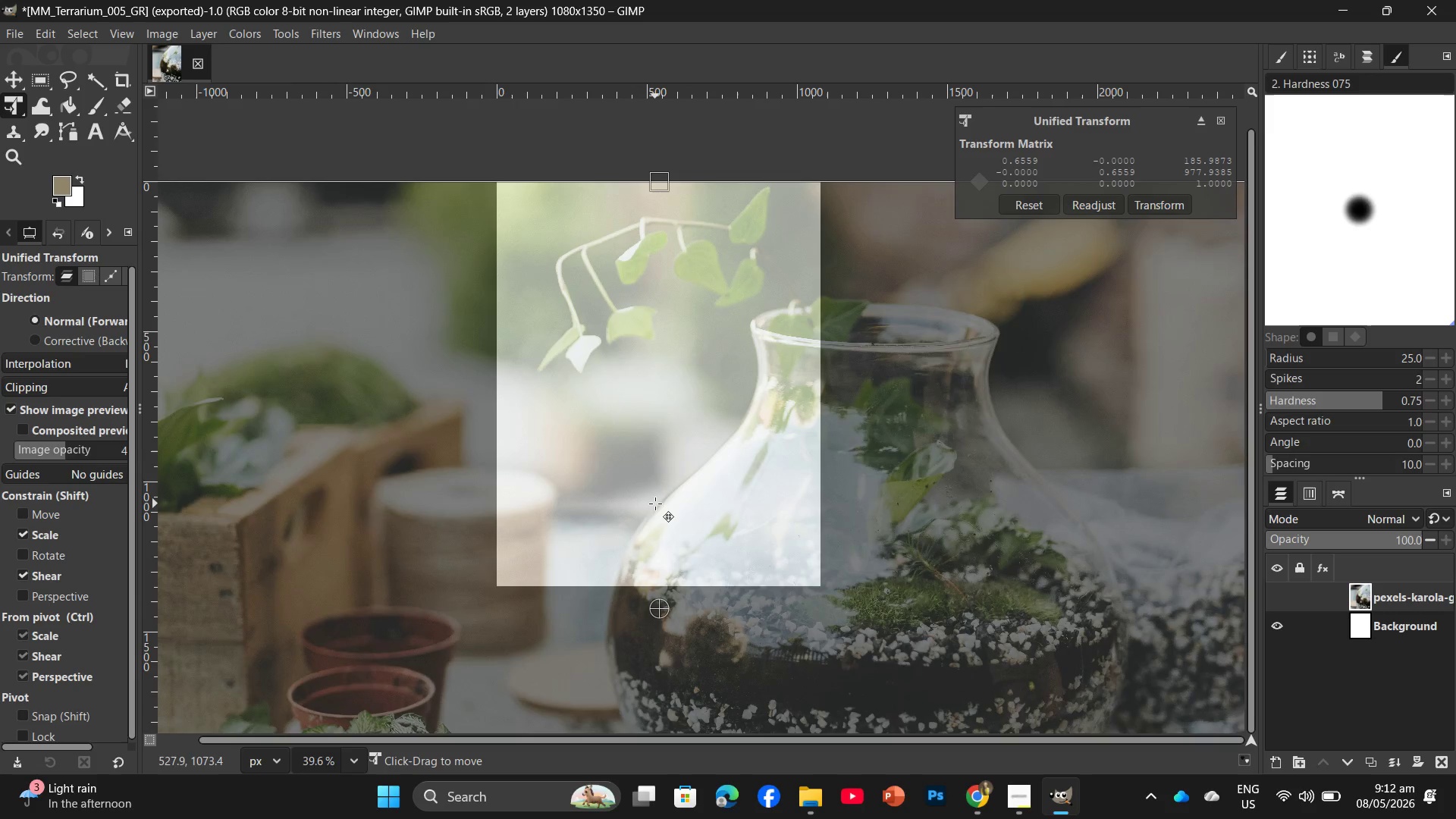 
scroll: coordinate [647, 435], scroll_direction: down, amount: 13.0
 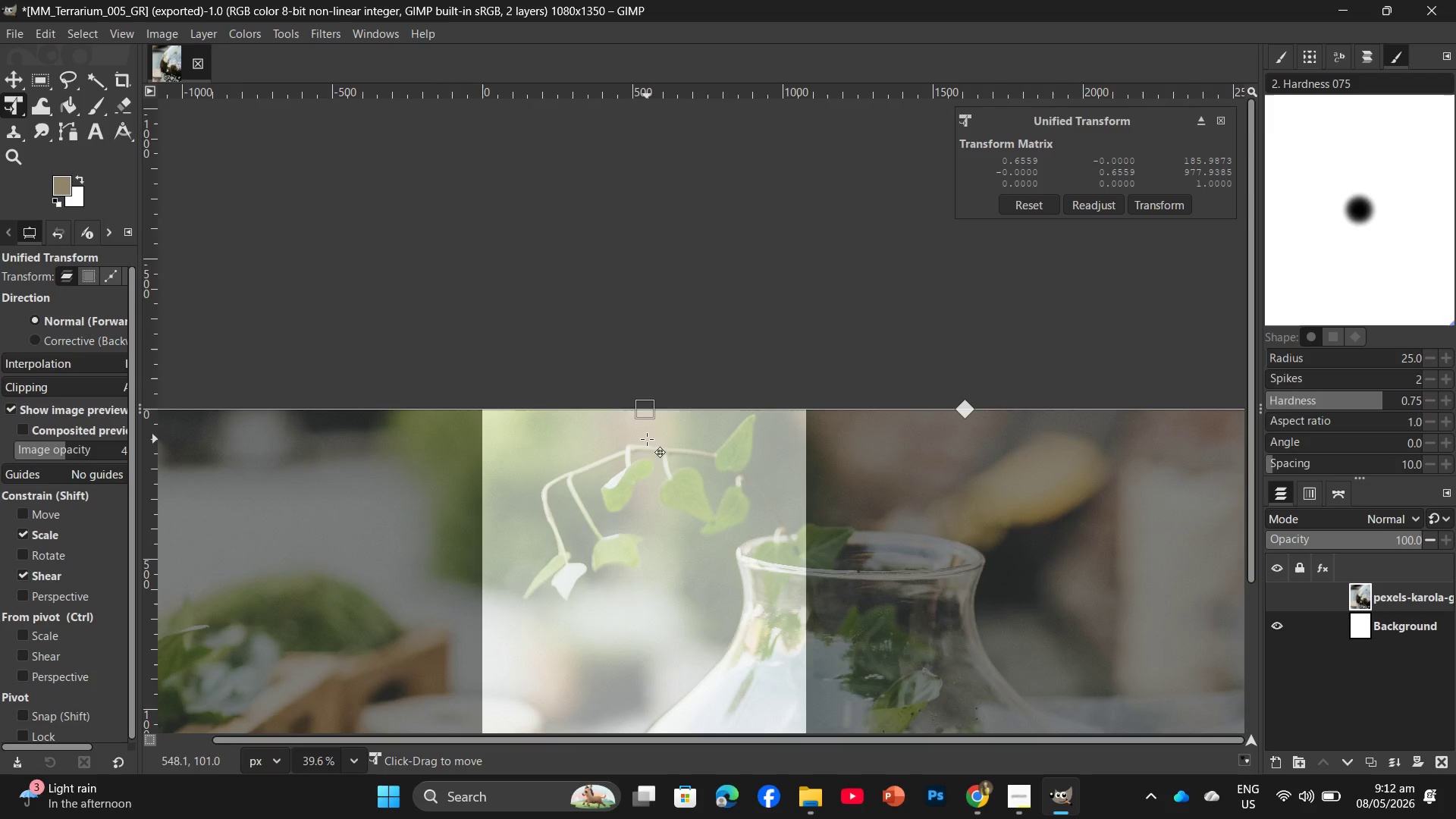 
left_click_drag(start_coordinate=[647, 431], to_coordinate=[661, 212])
 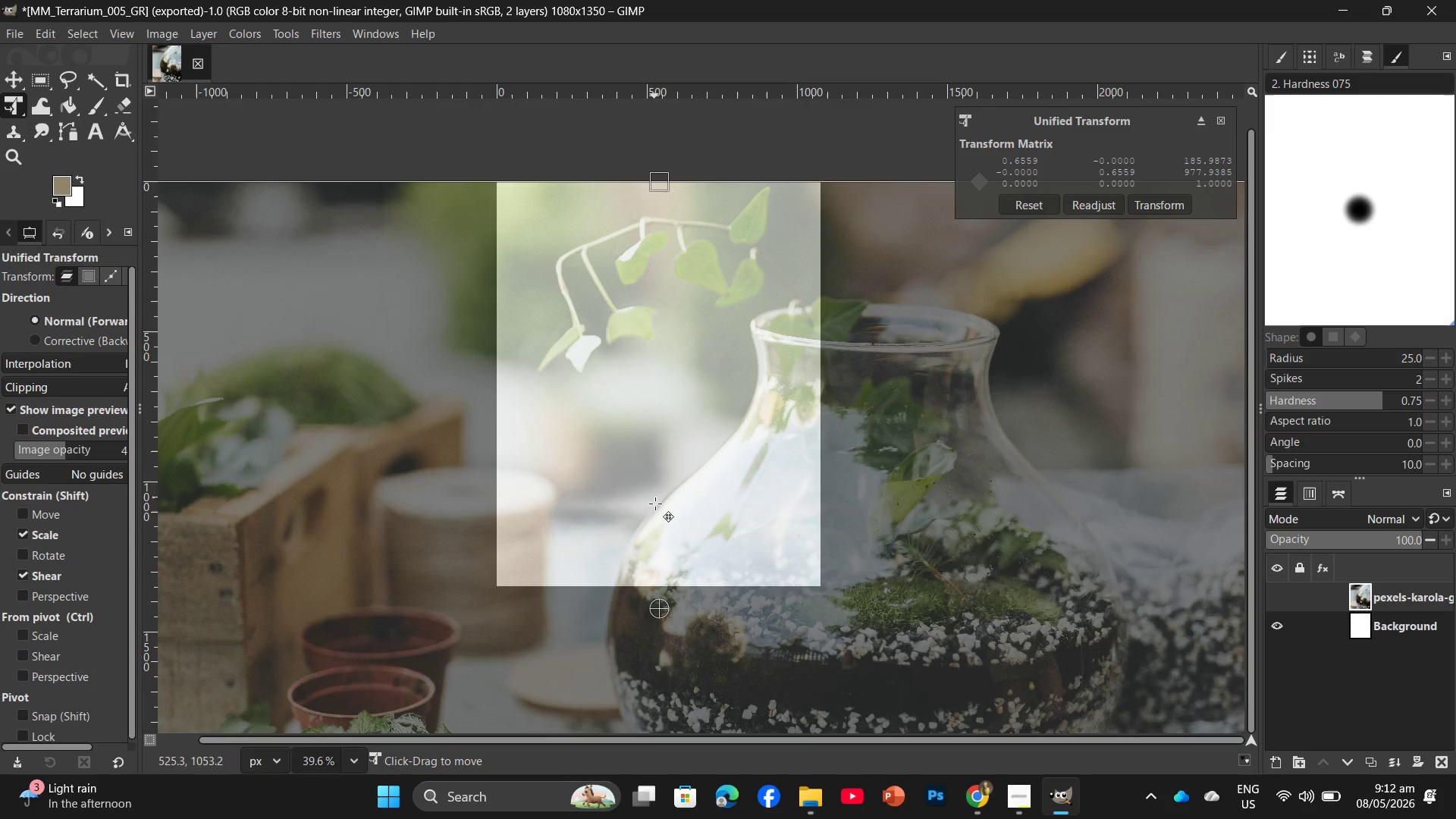 
hold_key(key=ControlLeft, duration=0.91)
 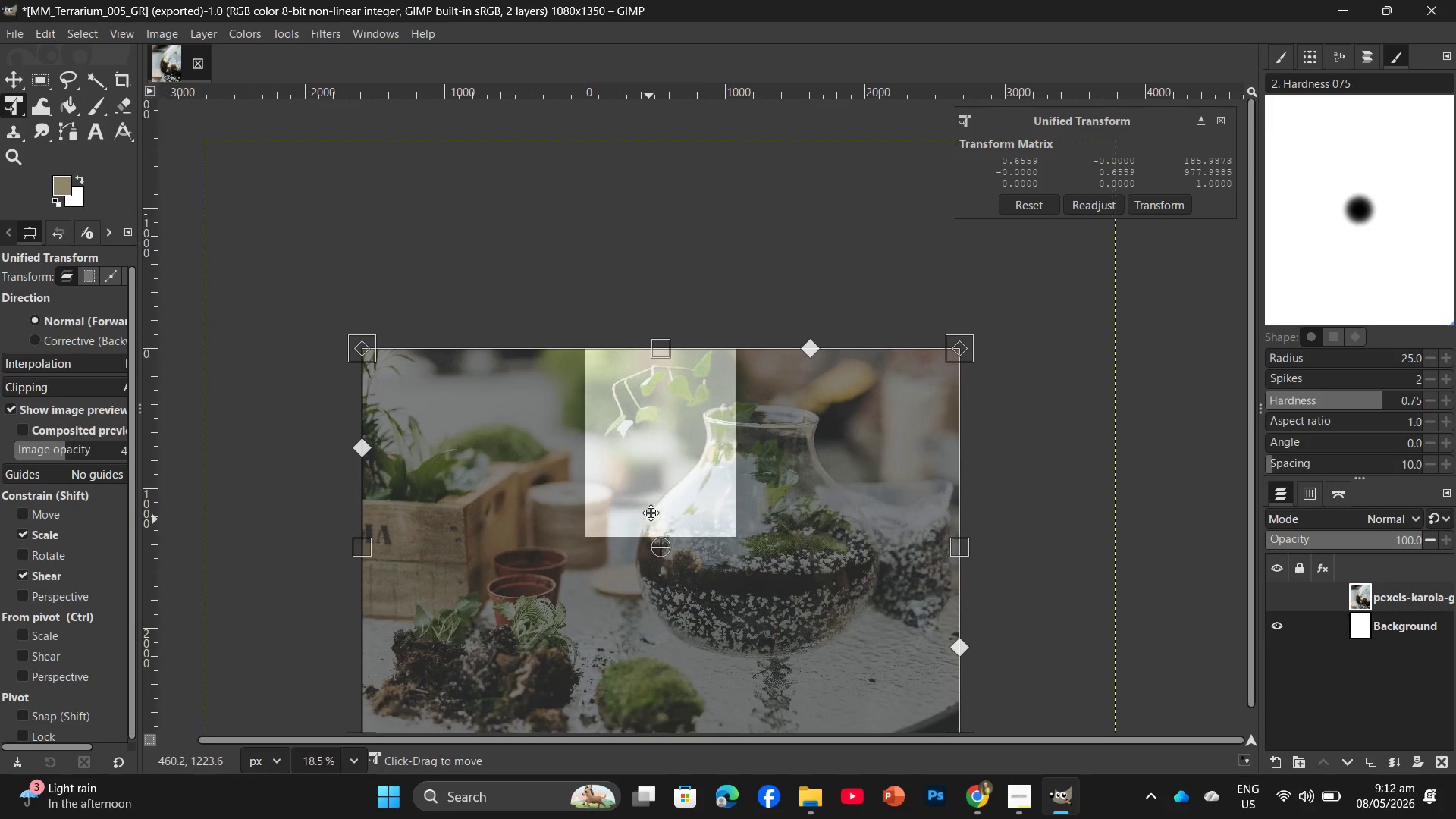 
hold_key(key=Space, duration=0.98)
 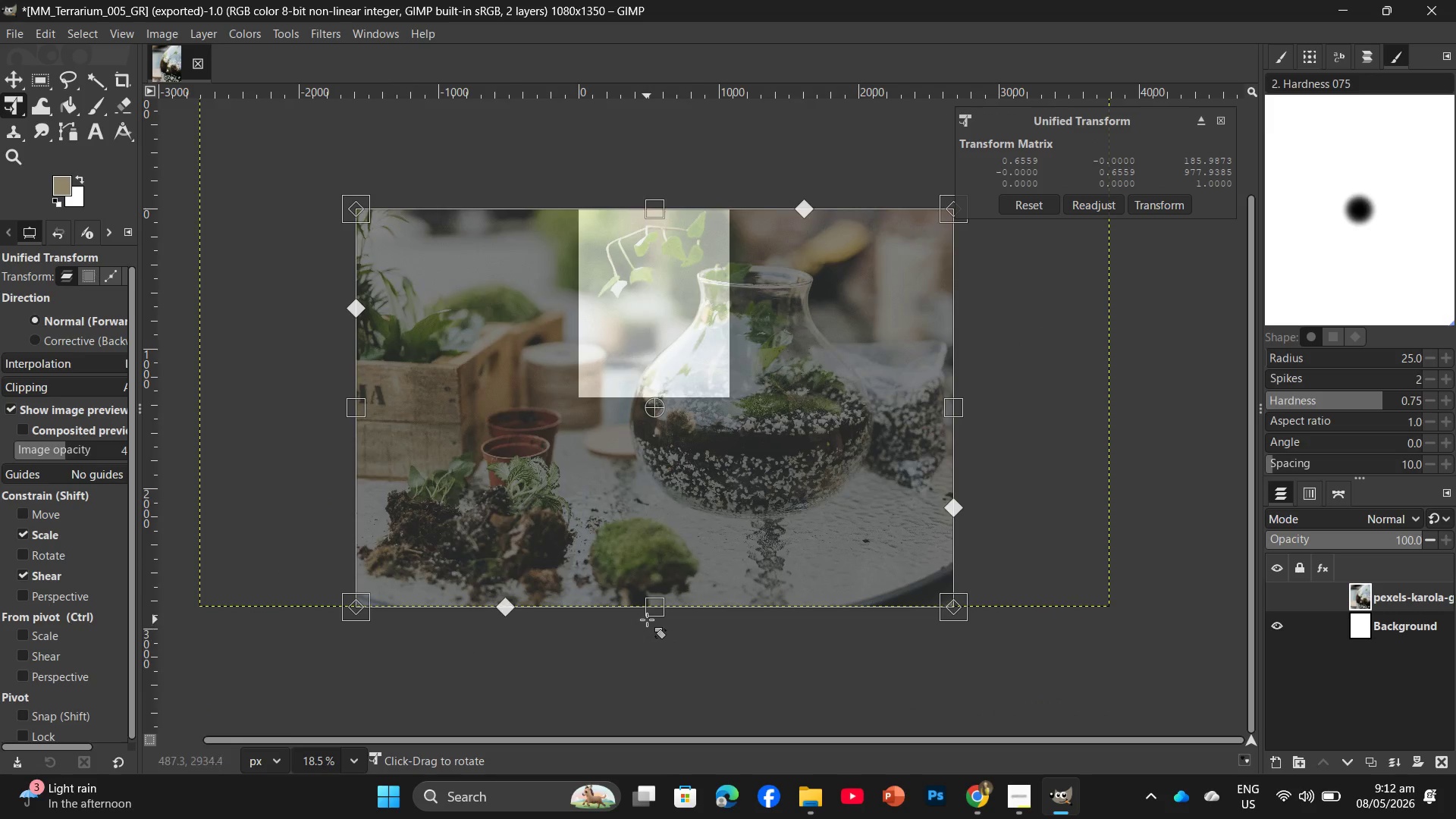 
scroll: coordinate [655, 491], scroll_direction: down, amount: 8.0
 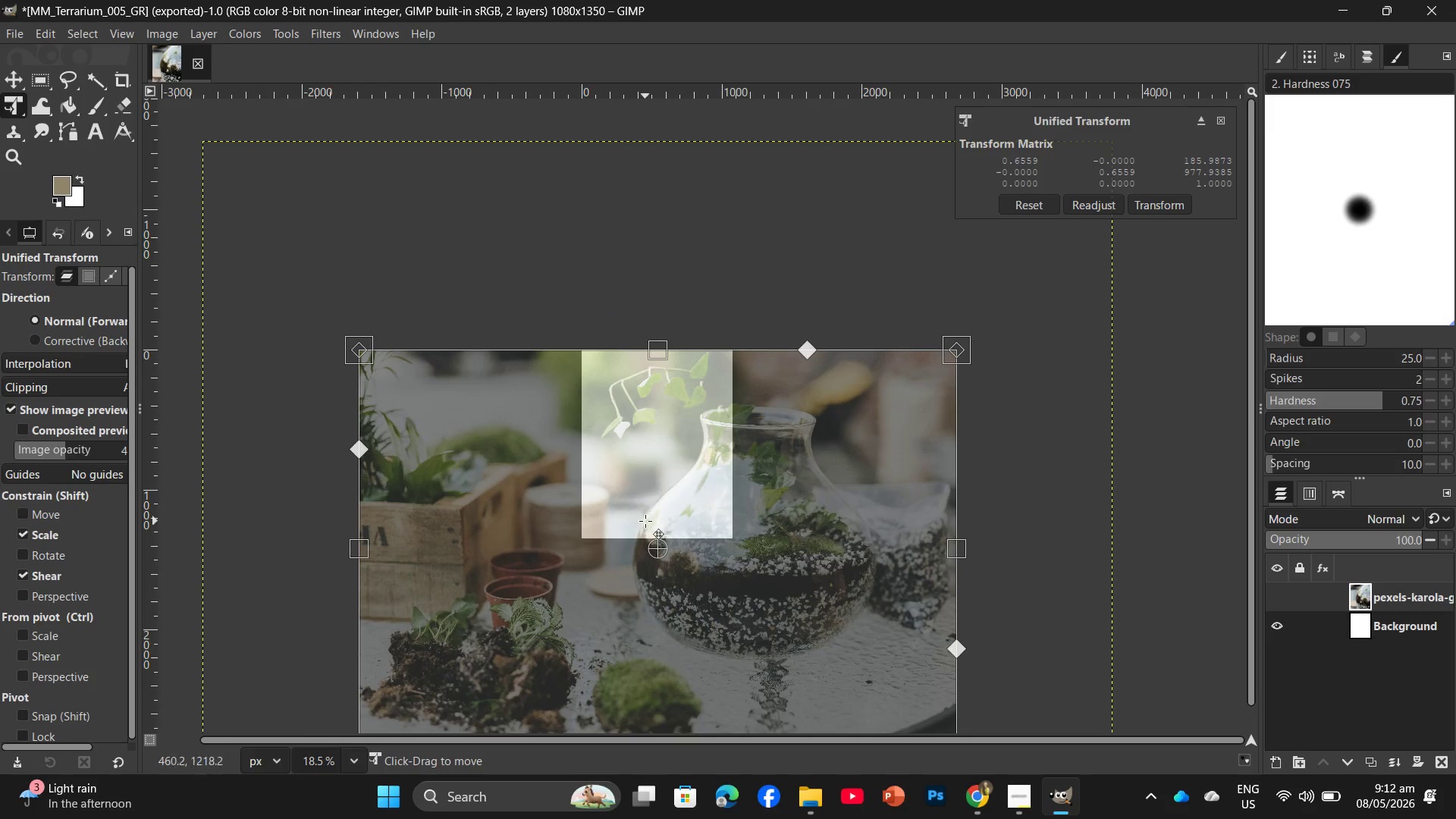 
left_click_drag(start_coordinate=[645, 521], to_coordinate=[642, 378])
 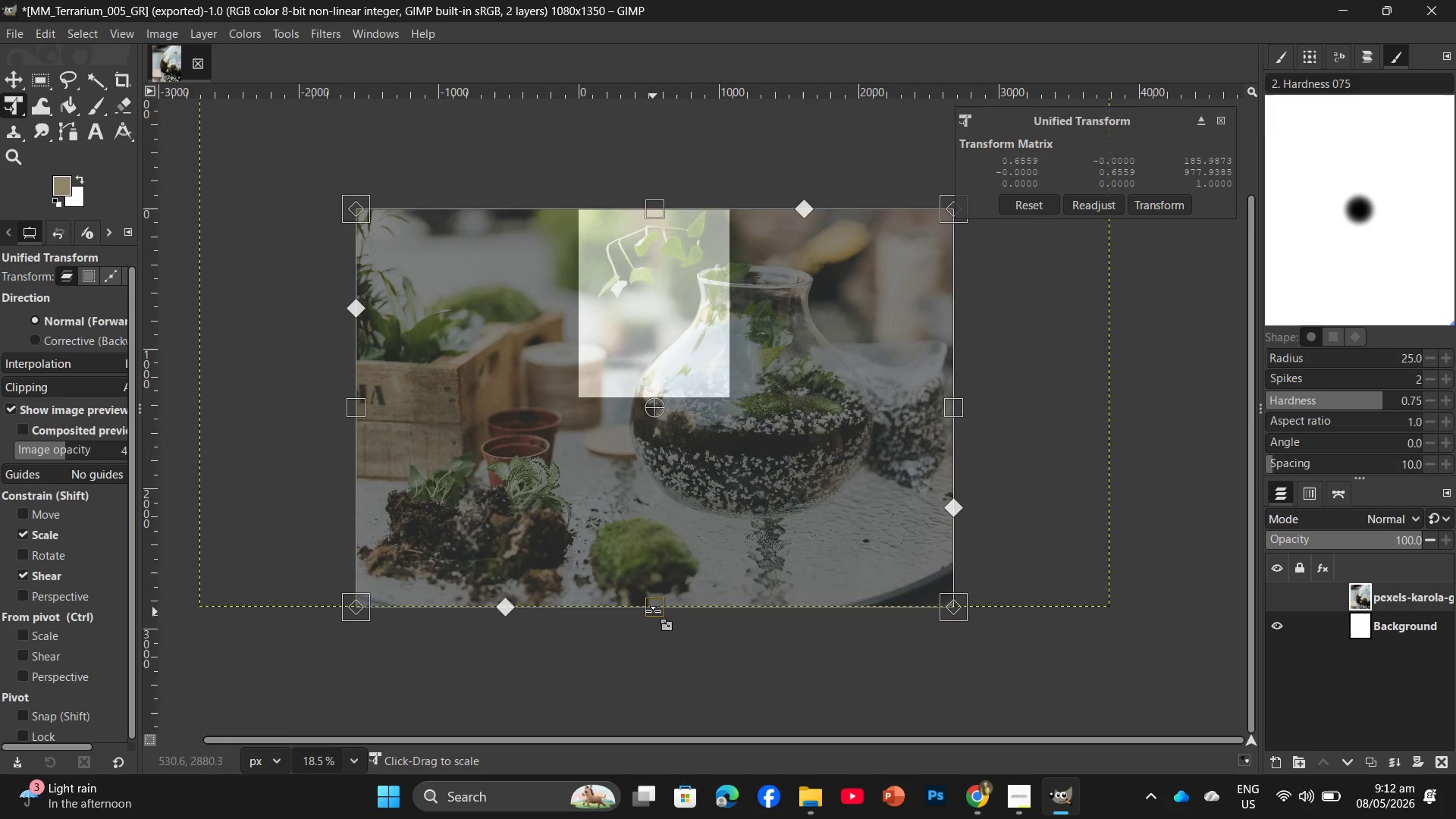 
left_click_drag(start_coordinate=[653, 611], to_coordinate=[666, 408])
 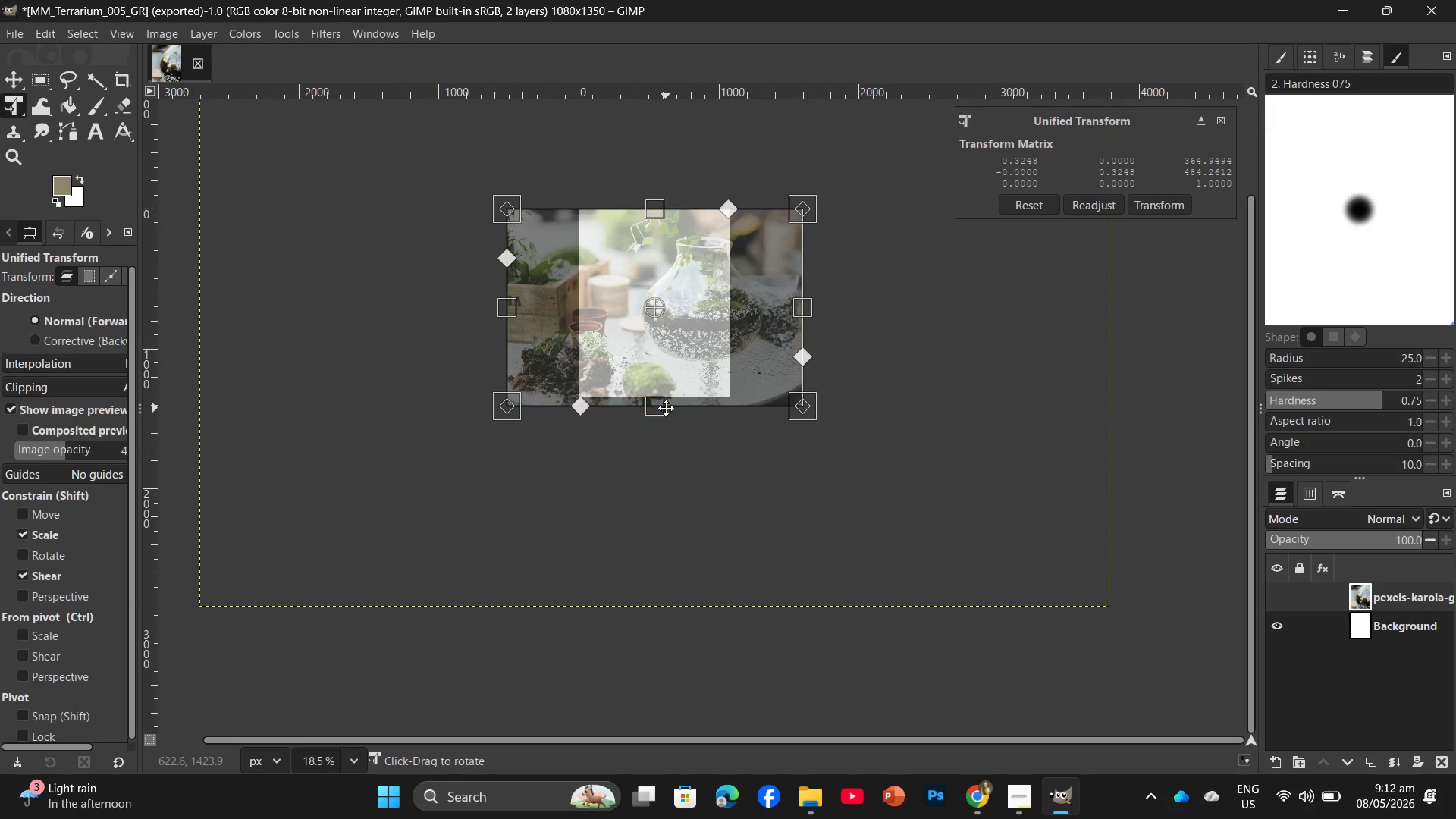 
hold_key(key=Space, duration=0.62)
 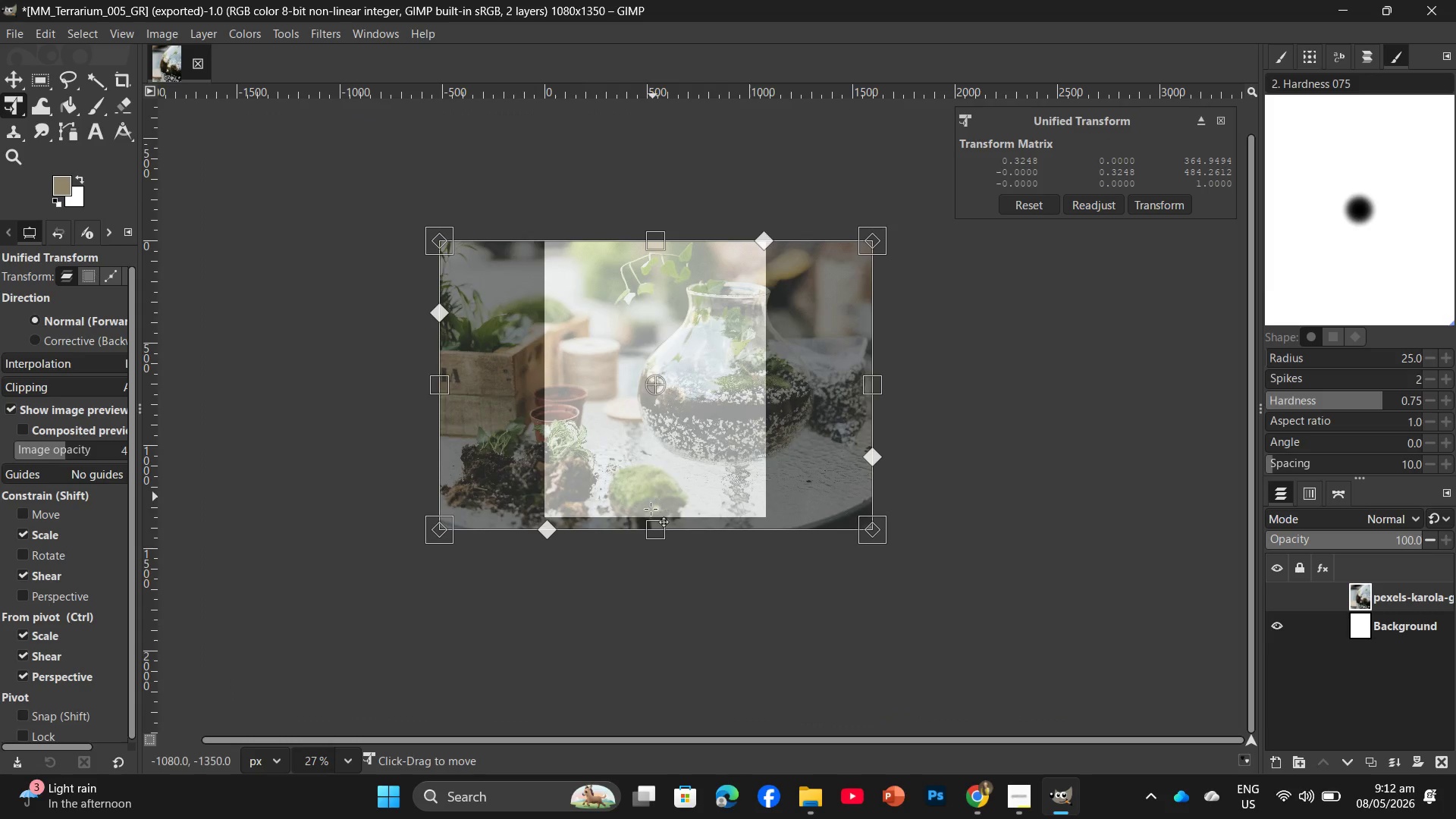 
hold_key(key=ControlLeft, duration=1.81)
 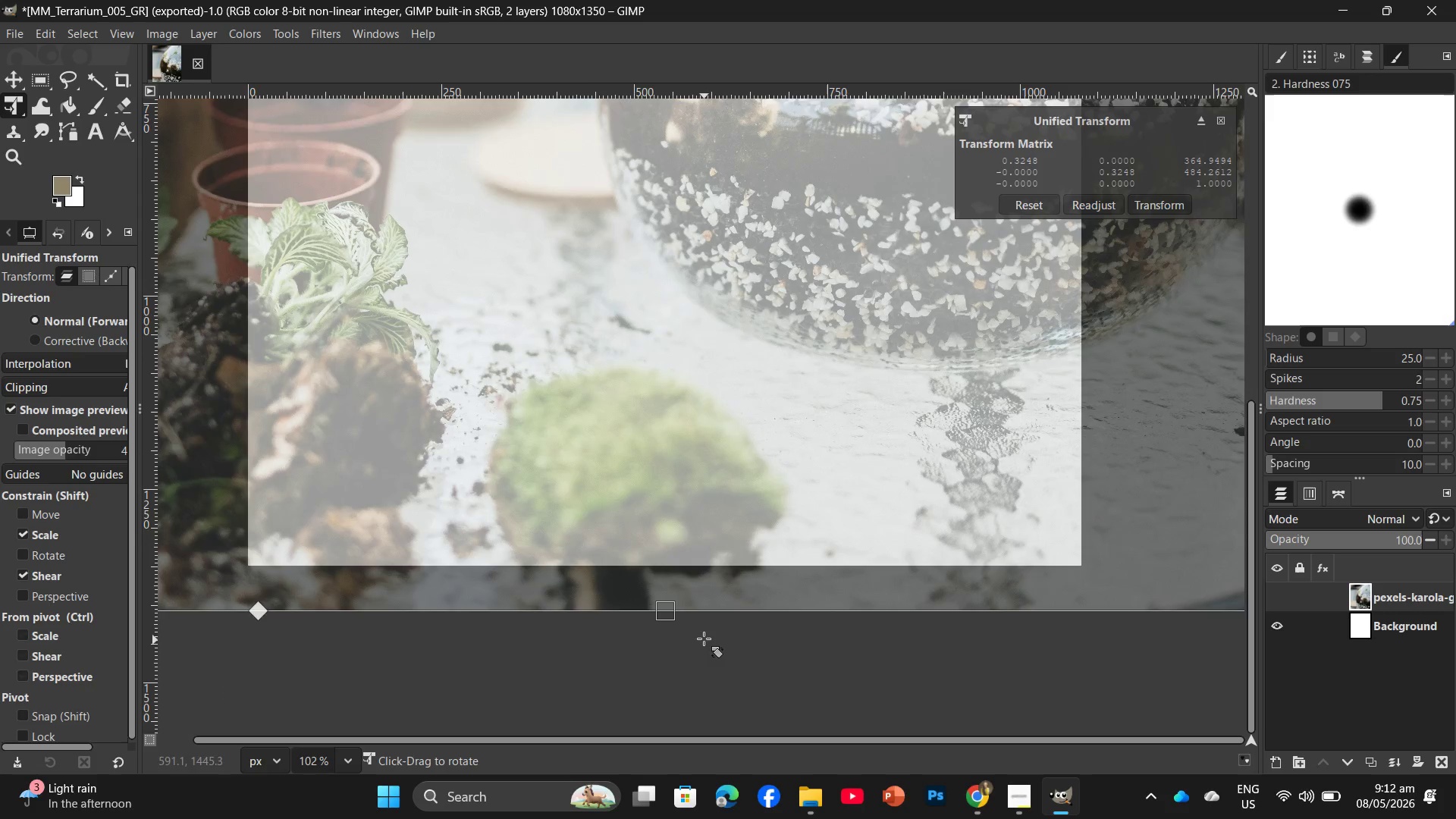 
scroll: coordinate [653, 548], scroll_direction: up, amount: 22.0
 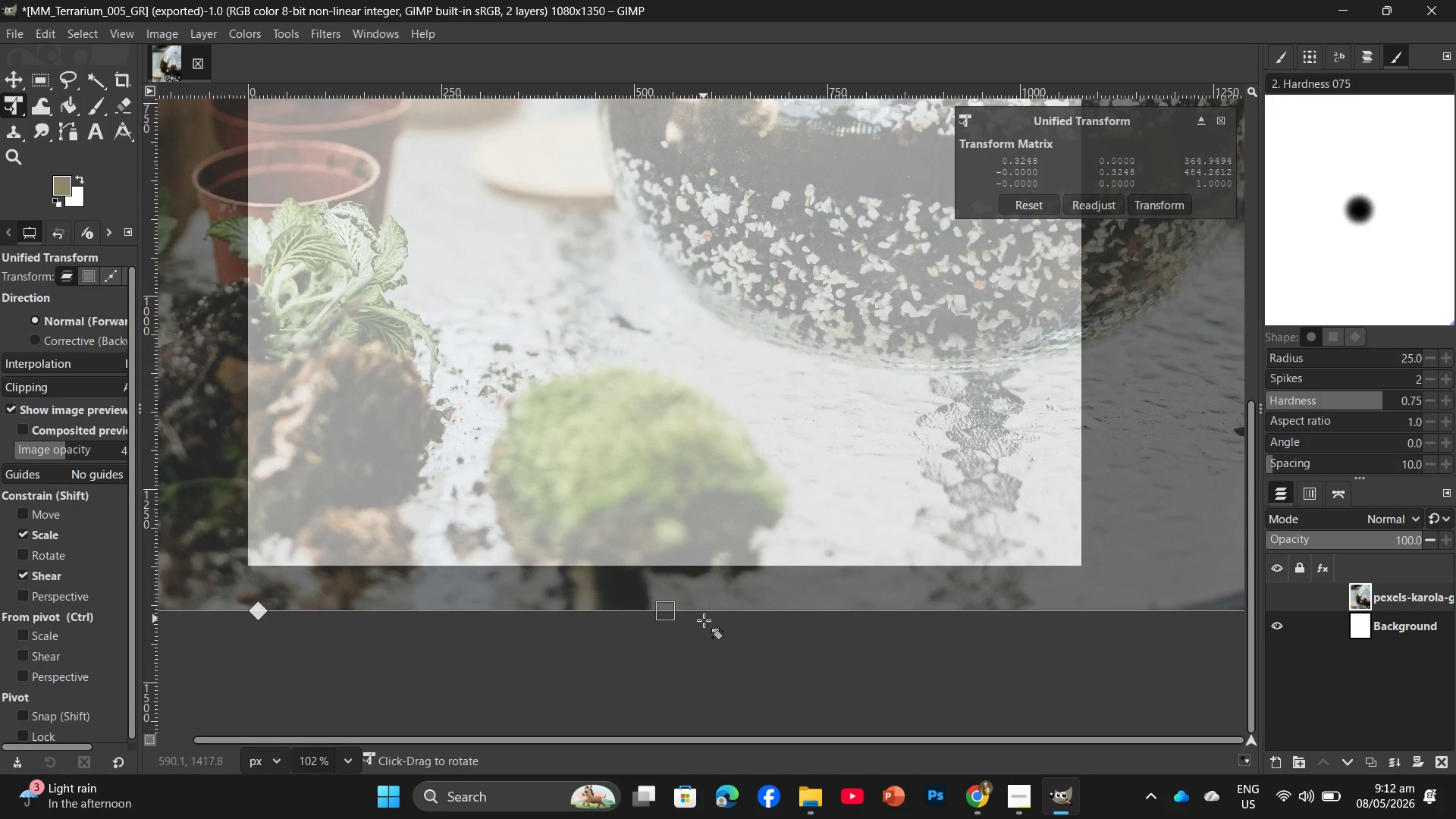 
hold_key(key=ControlLeft, duration=2.16)
scroll: coordinate [642, 624], scroll_direction: up, amount: 18.0
 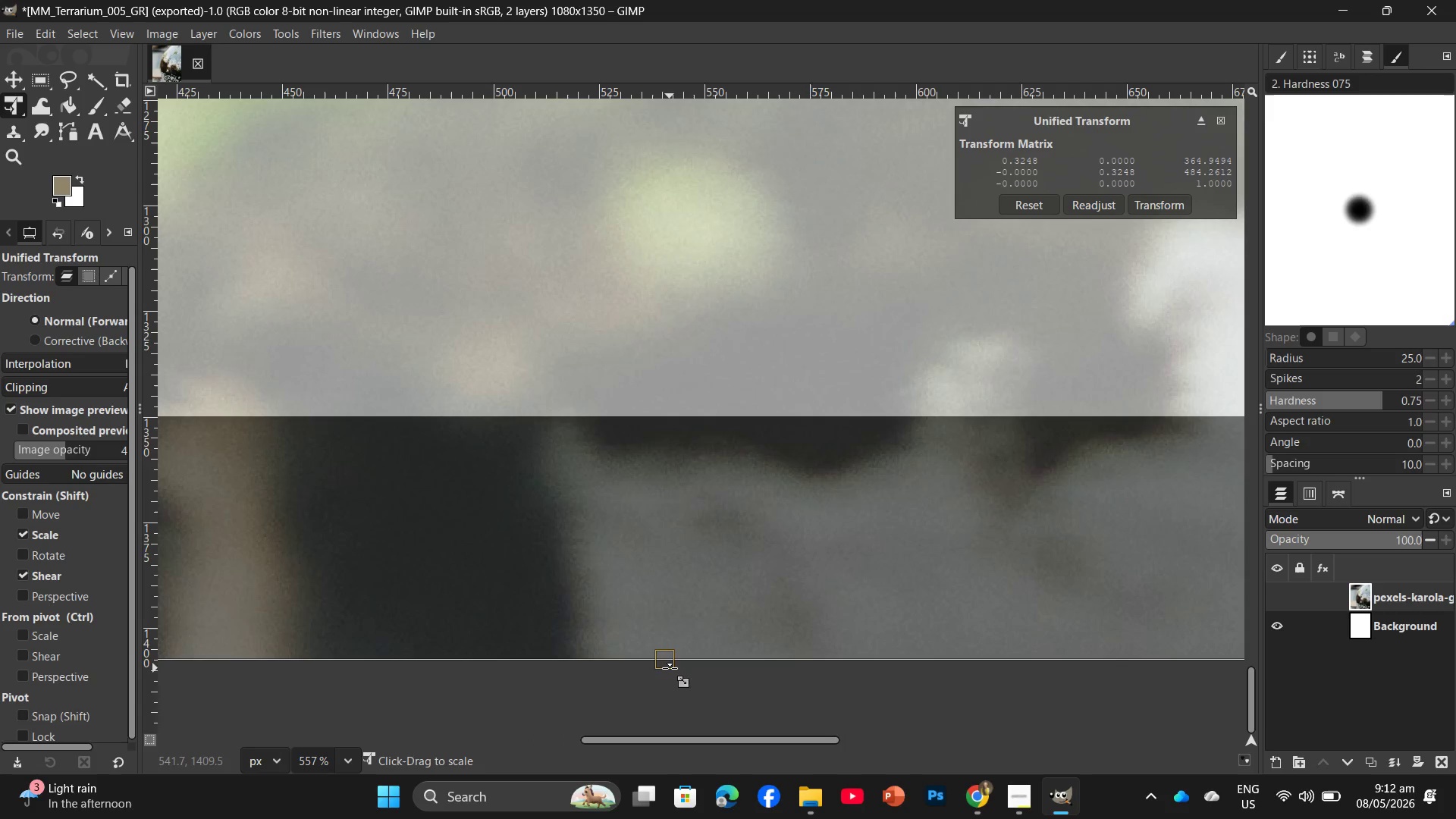 
left_click_drag(start_coordinate=[670, 668], to_coordinate=[717, 426])
 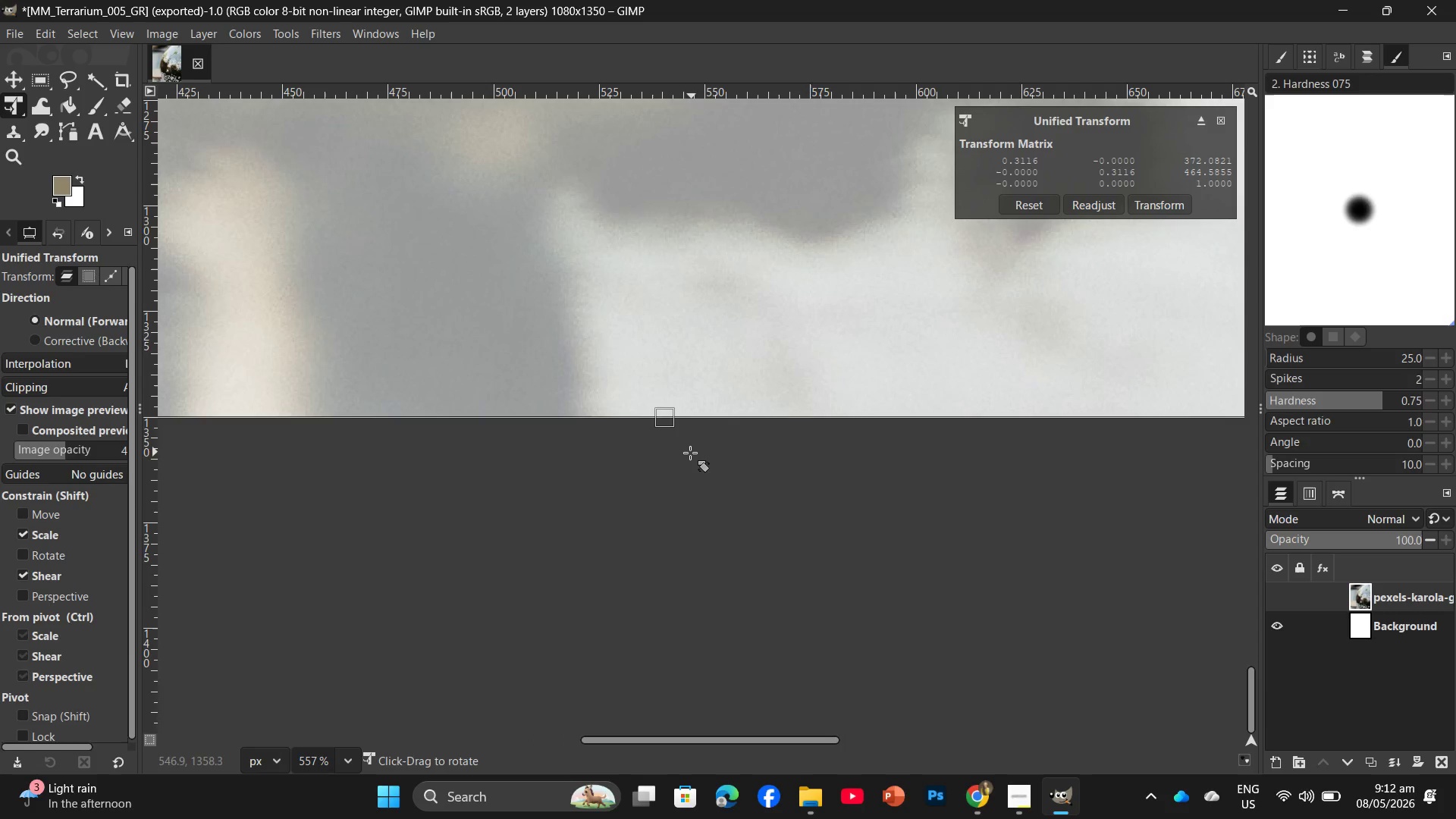 
hold_key(key=ControlLeft, duration=4.47)
scroll: coordinate [708, 509], scroll_direction: up, amount: 47.0
 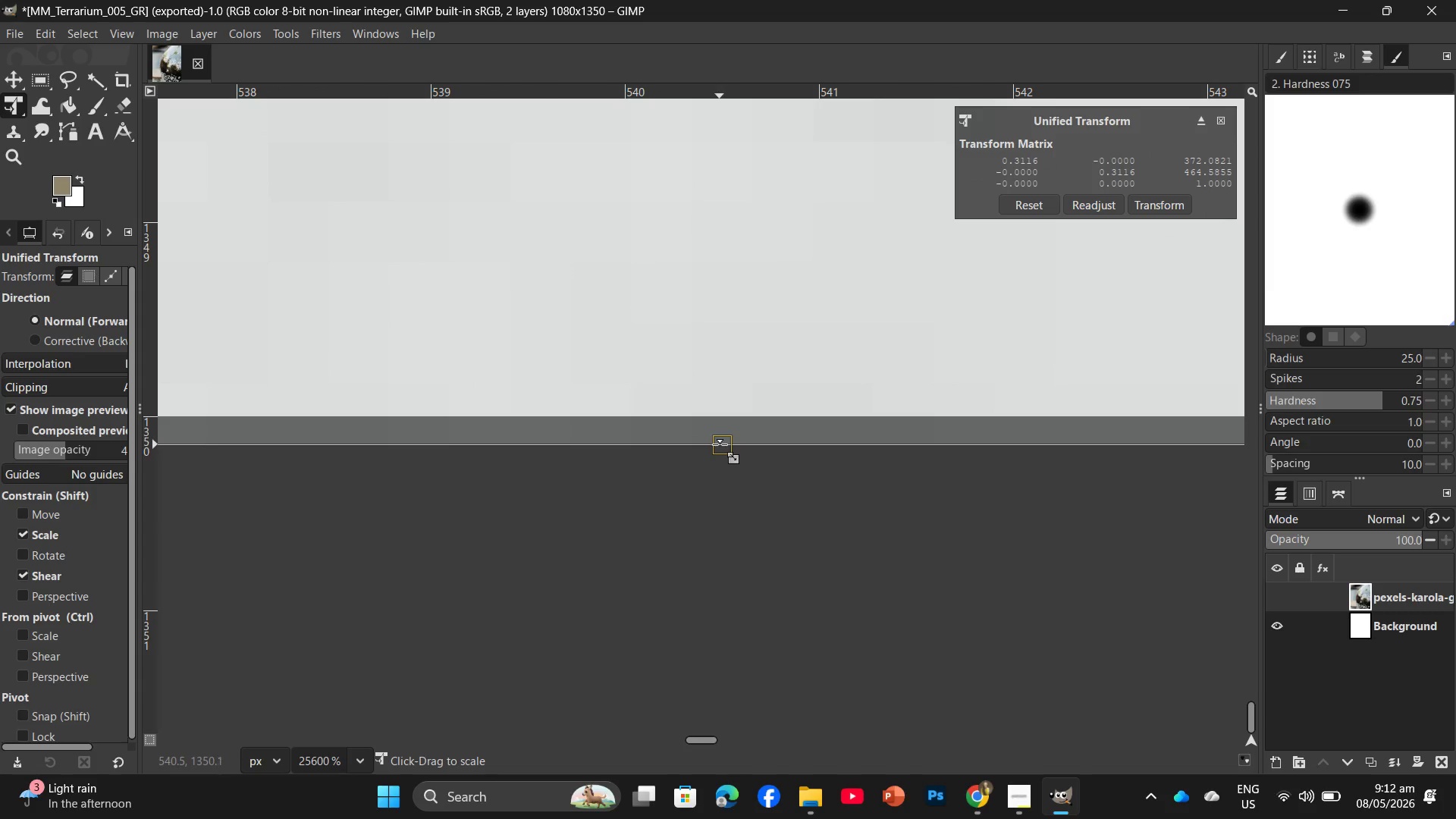 
left_click_drag(start_coordinate=[720, 444], to_coordinate=[739, 416])
 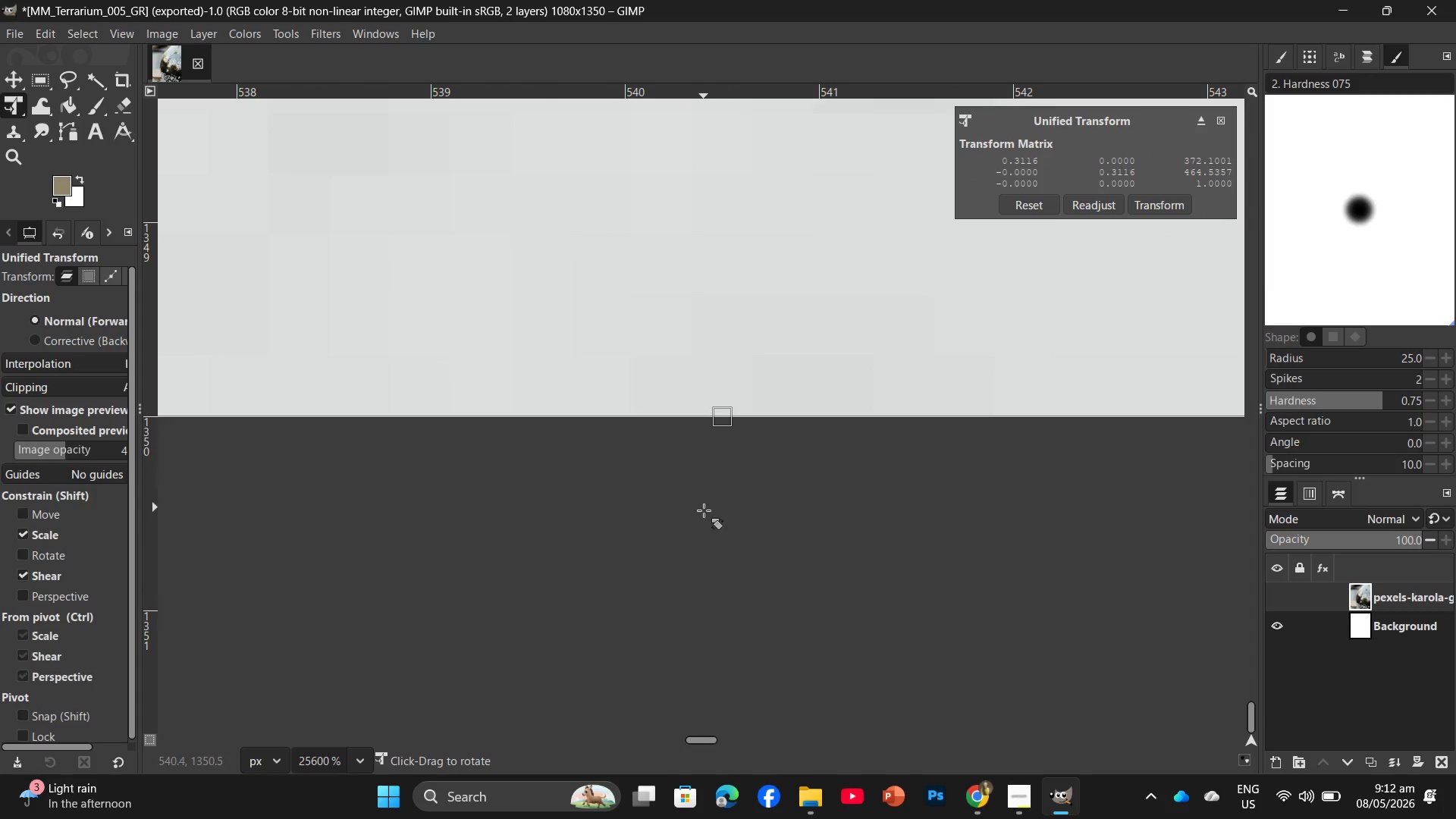 
hold_key(key=ControlLeft, duration=6.97)
scroll: coordinate [730, 526], scroll_direction: down, amount: 69.0
 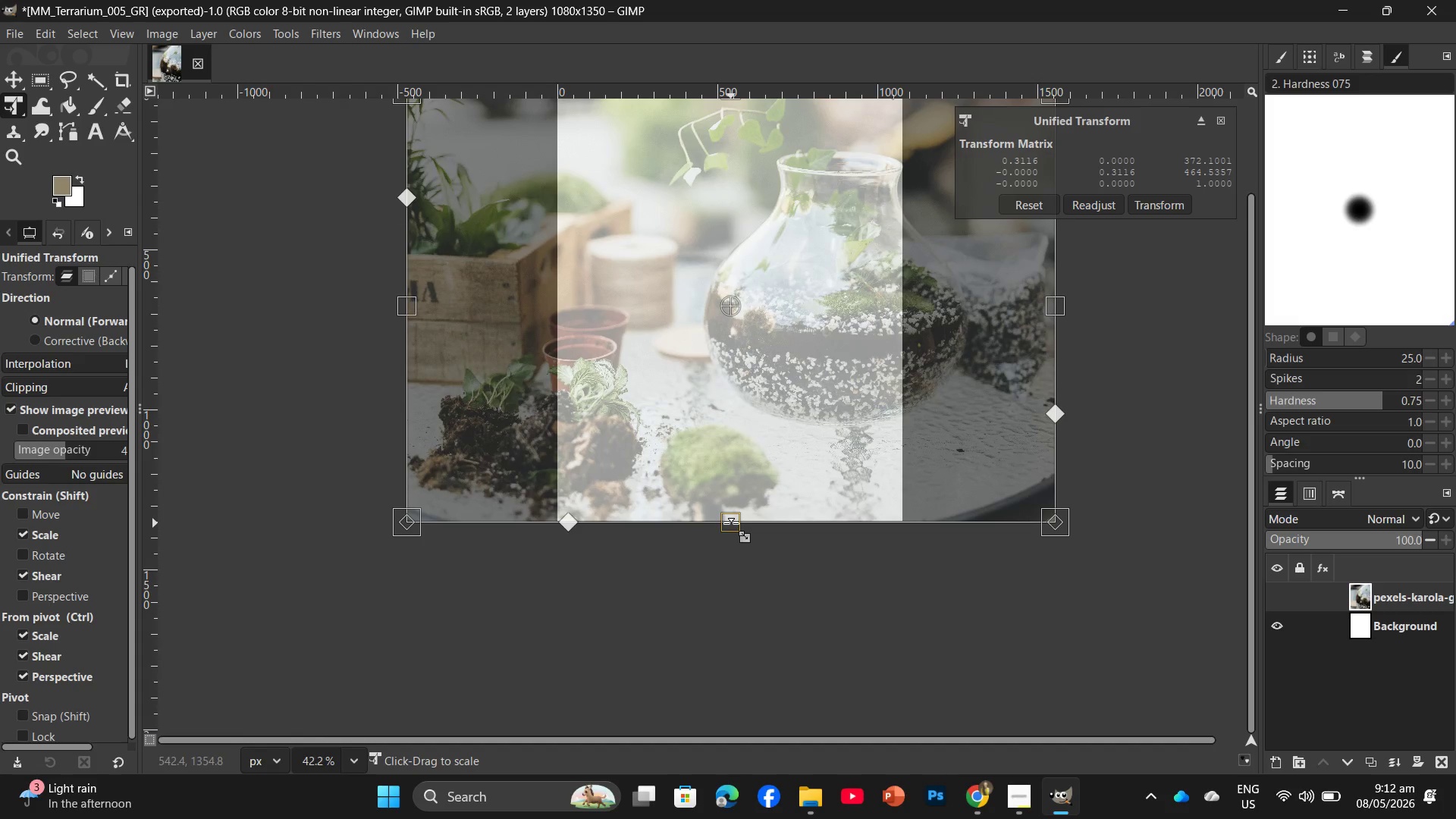 
scroll: coordinate [731, 522], scroll_direction: up, amount: 4.0
 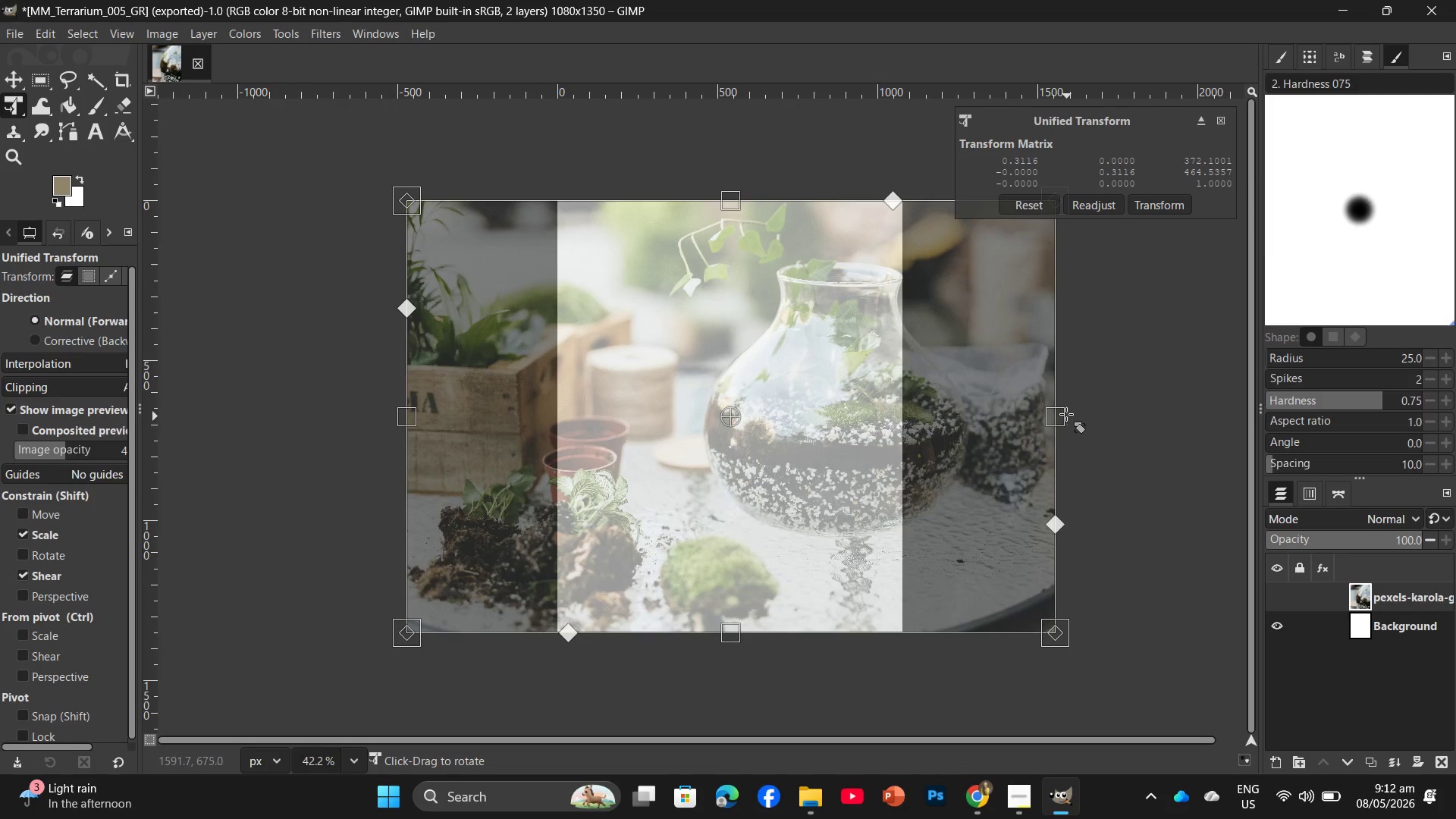 
left_click_drag(start_coordinate=[1062, 412], to_coordinate=[985, 427])
 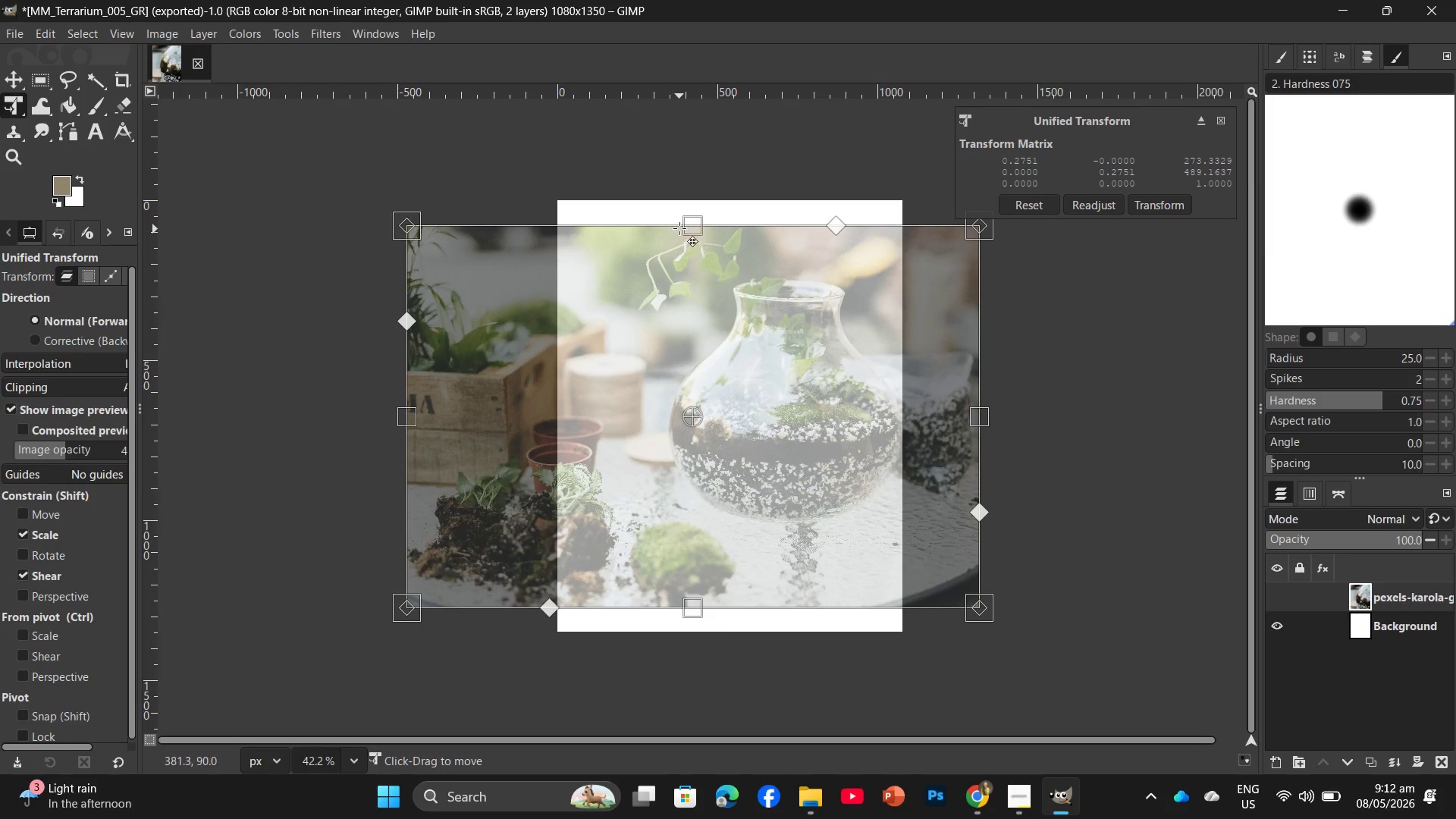 
left_click_drag(start_coordinate=[681, 226], to_coordinate=[689, 201])
 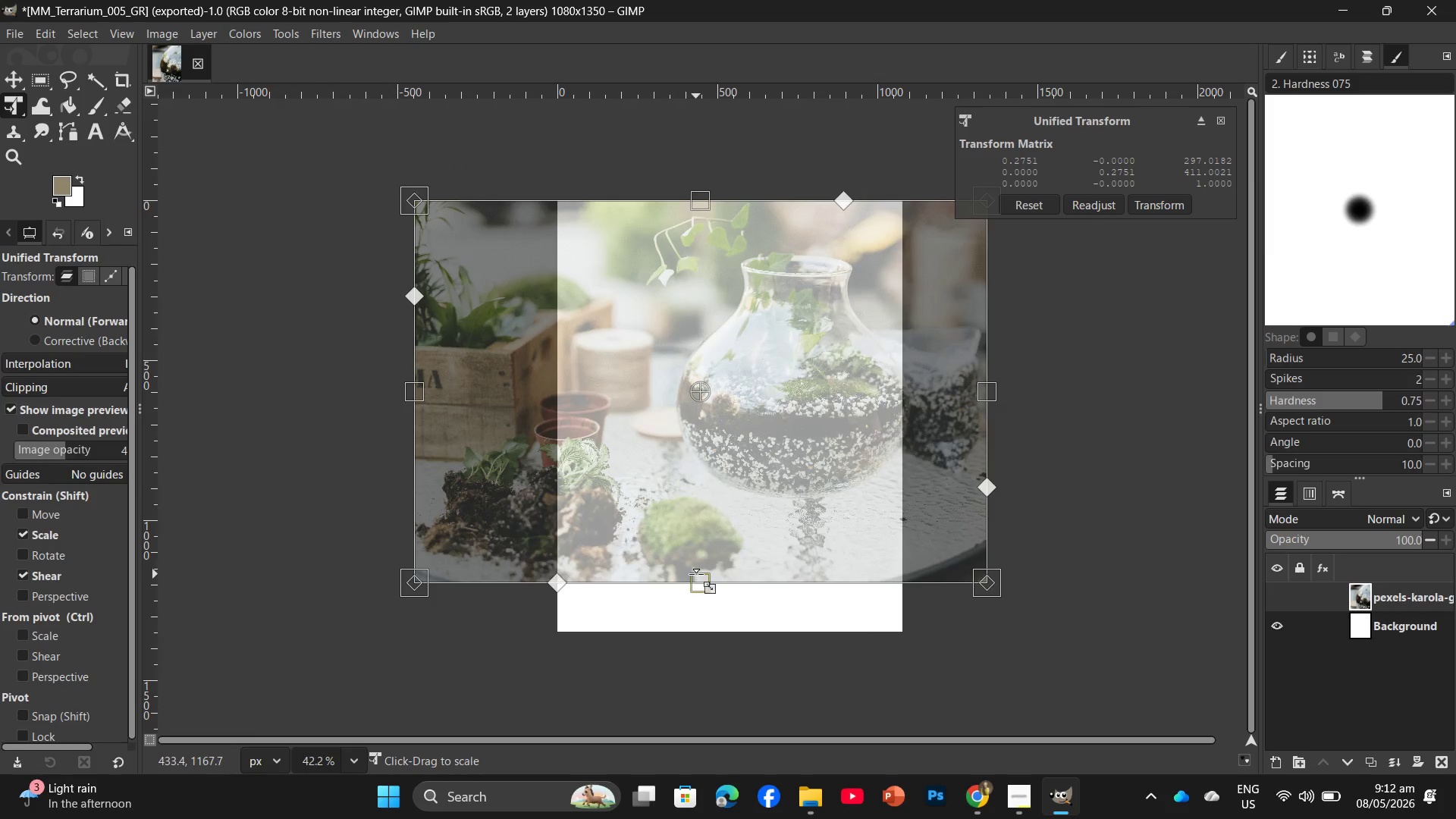 
left_click_drag(start_coordinate=[696, 574], to_coordinate=[695, 623])
 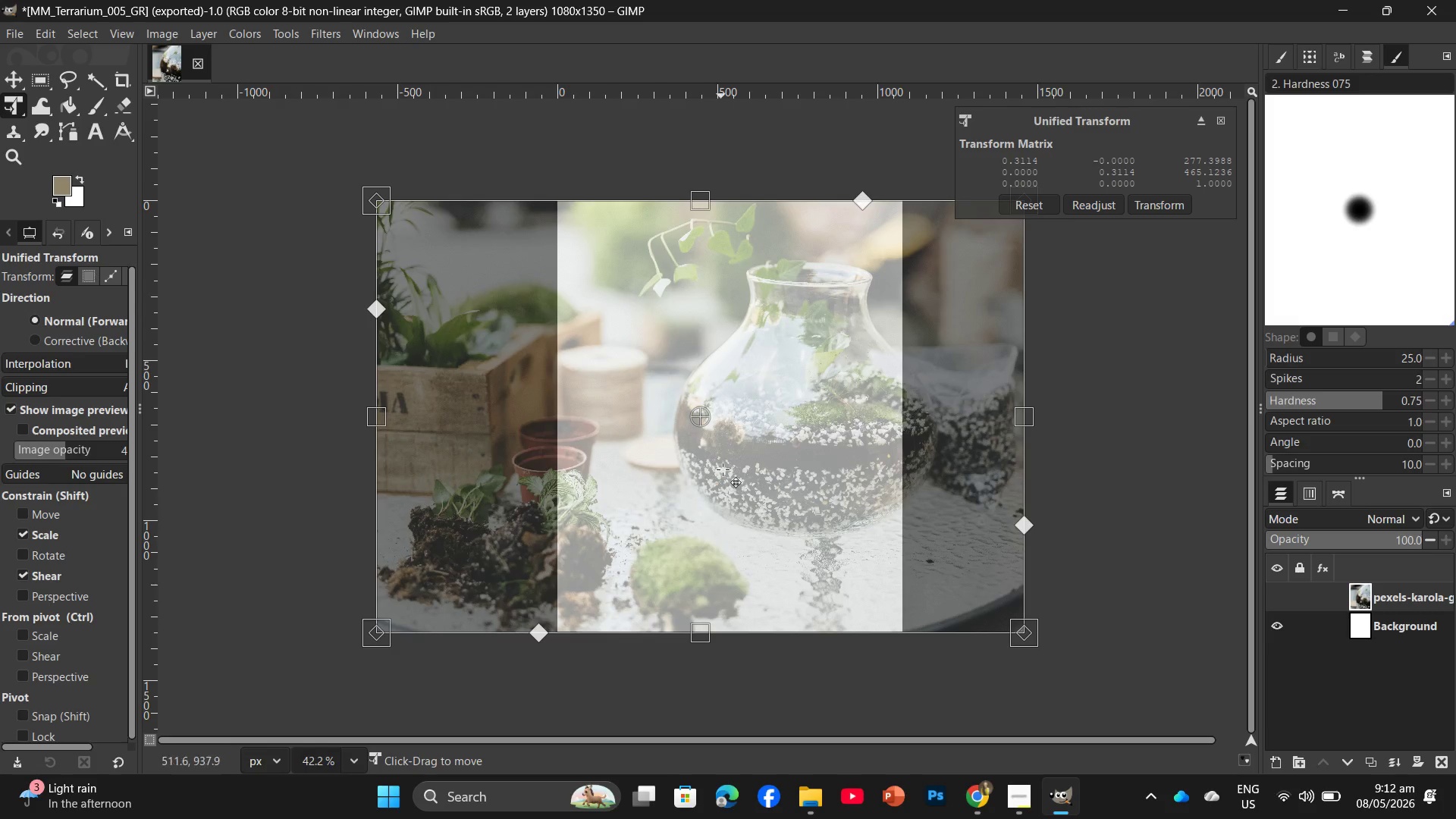 
hold_key(key=ControlLeft, duration=0.52)
scroll: coordinate [701, 328], scroll_direction: up, amount: 15.0
 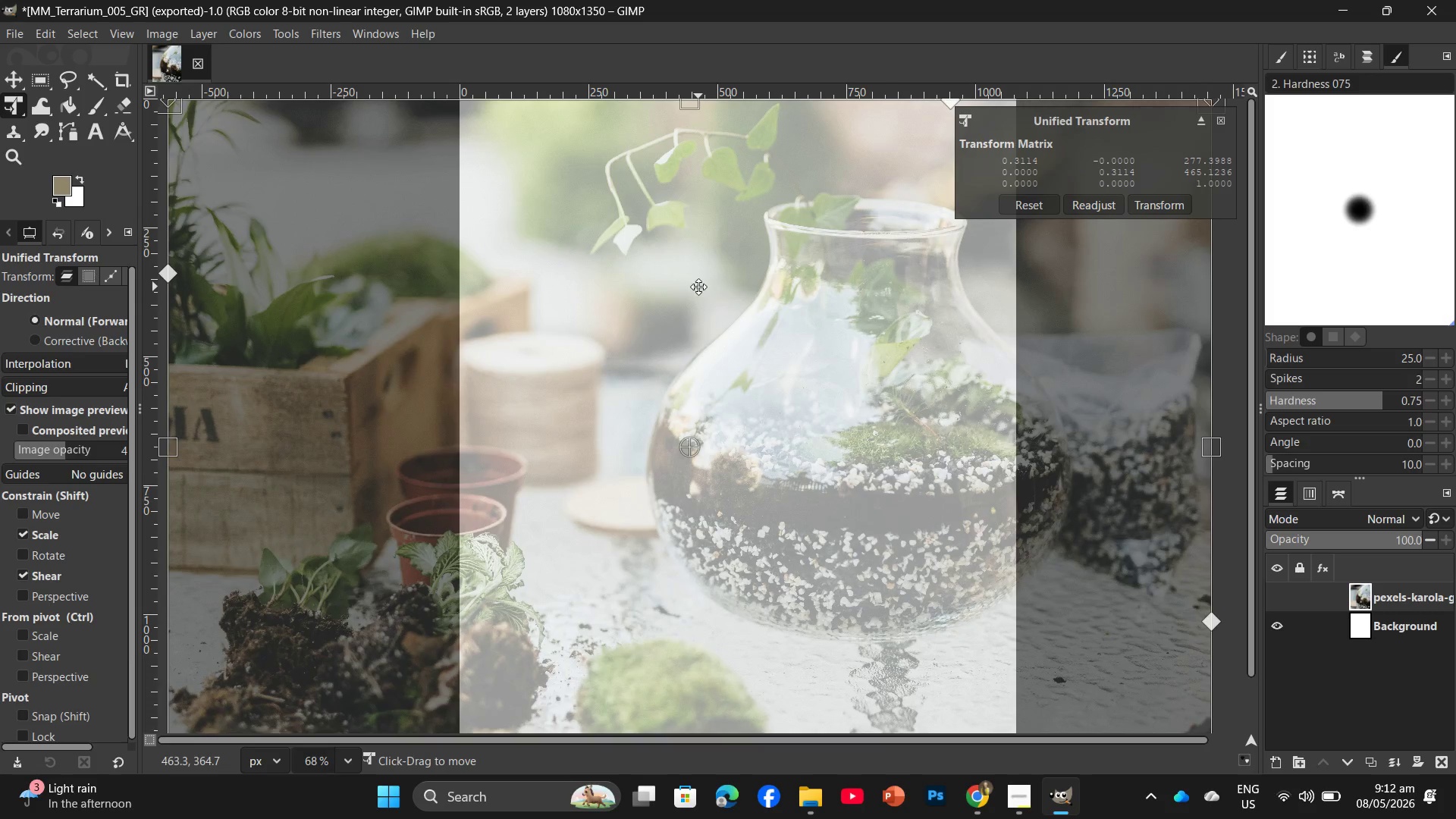 
hold_key(key=Space, duration=0.81)
 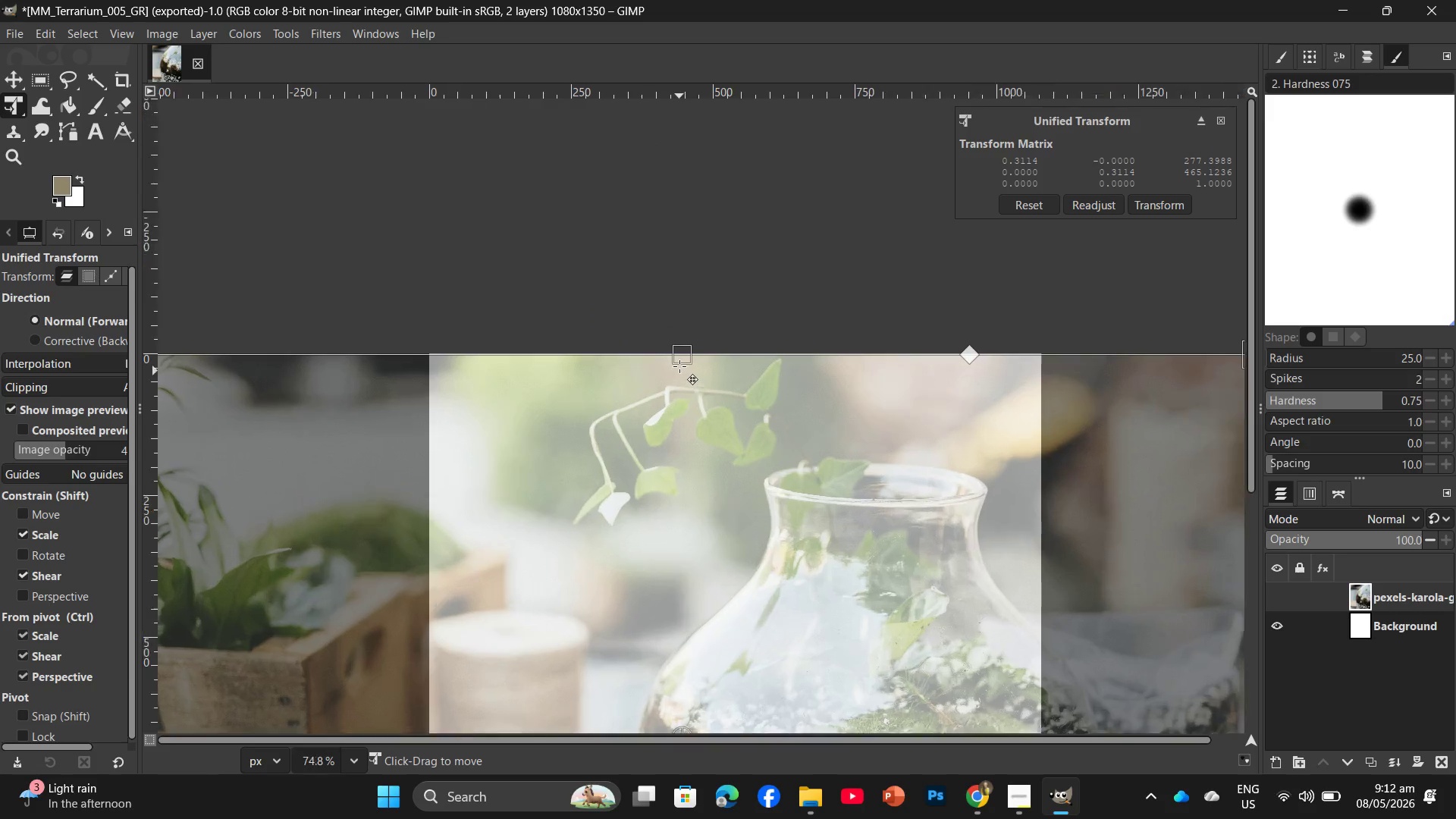 
left_click_drag(start_coordinate=[698, 287], to_coordinate=[685, 561])
 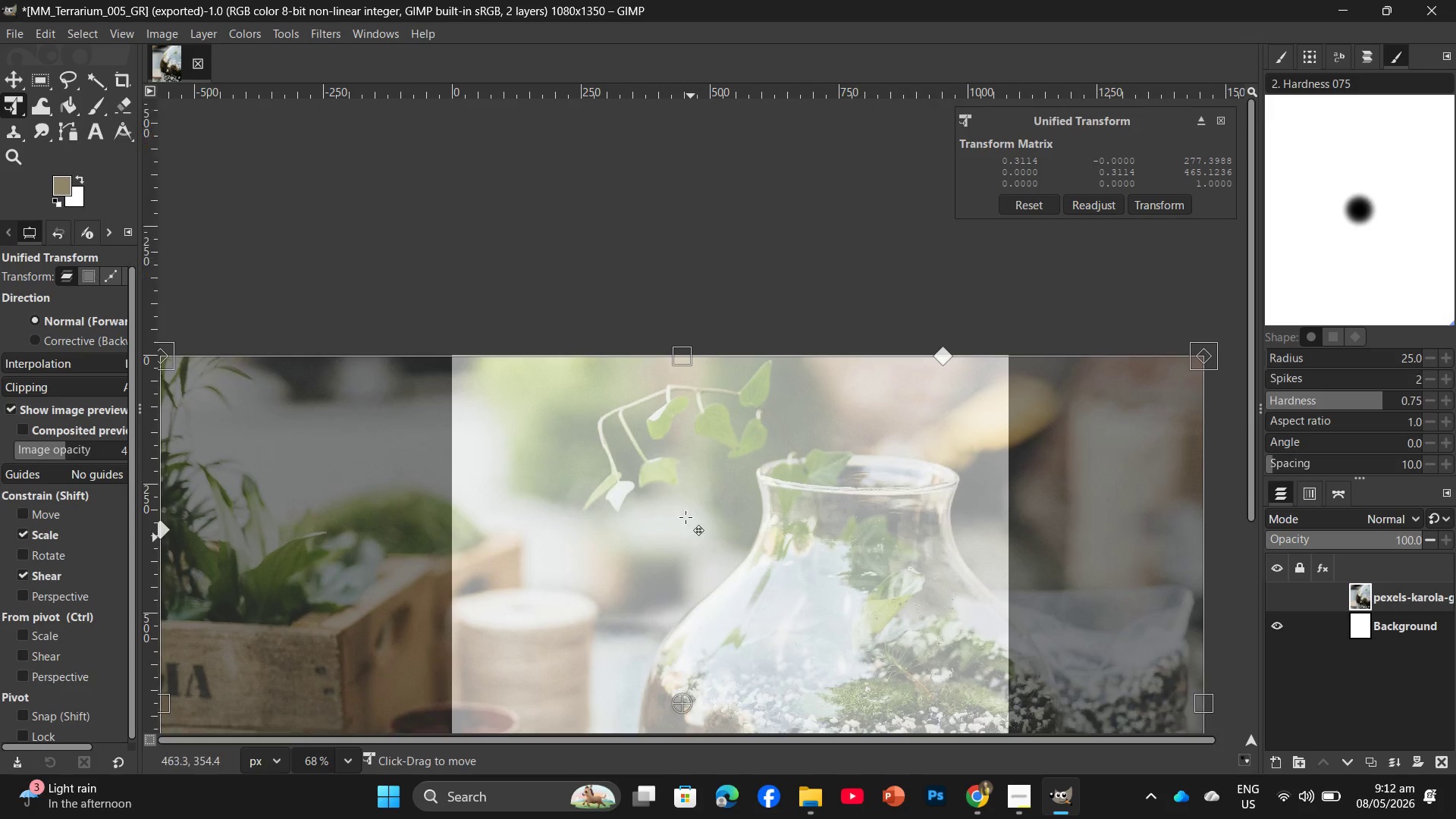 
hold_key(key=ControlLeft, duration=5.3)
scroll: coordinate [733, 387], scroll_direction: up, amount: 61.0
 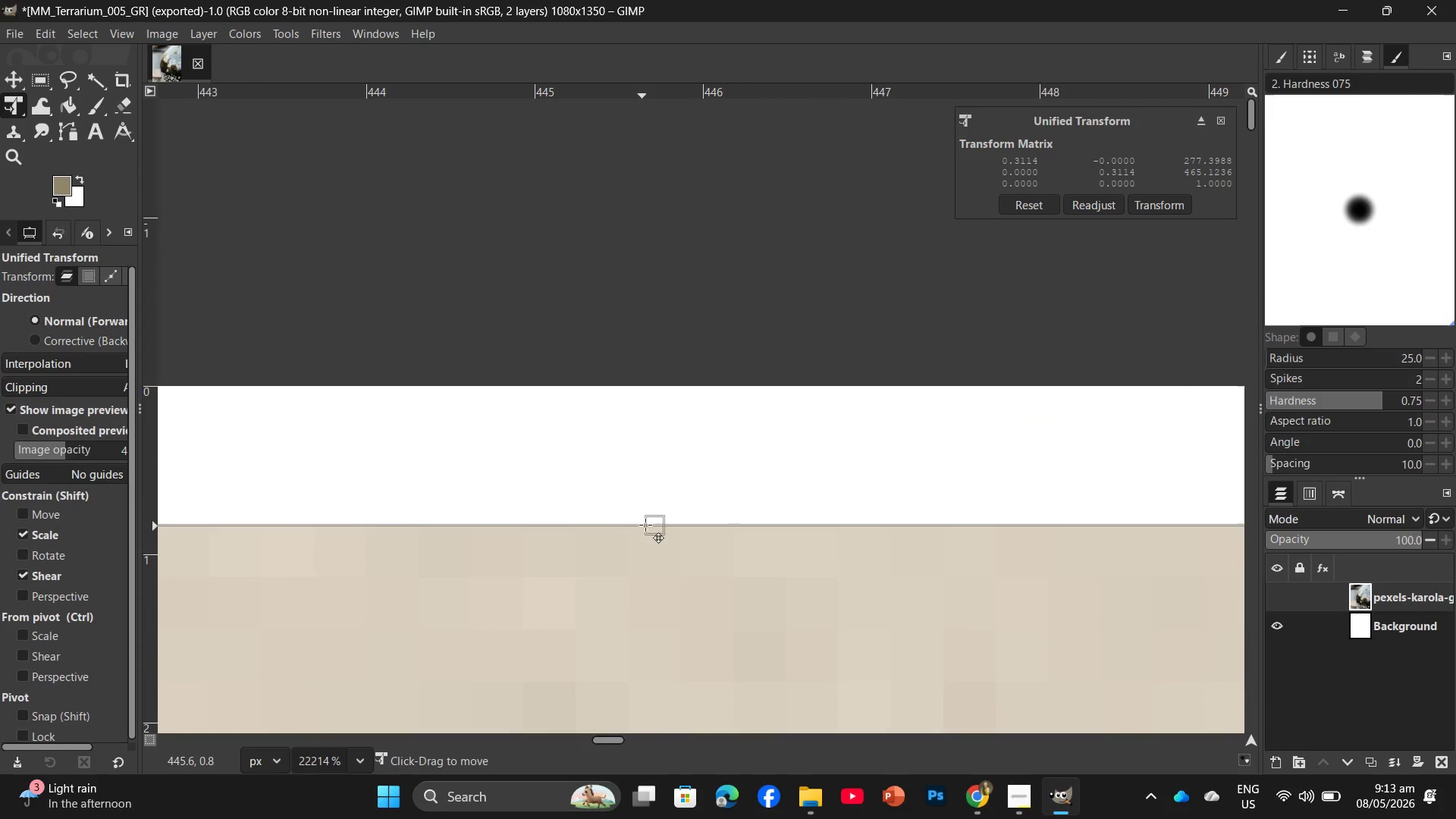 
left_click_drag(start_coordinate=[649, 523], to_coordinate=[692, 385])
 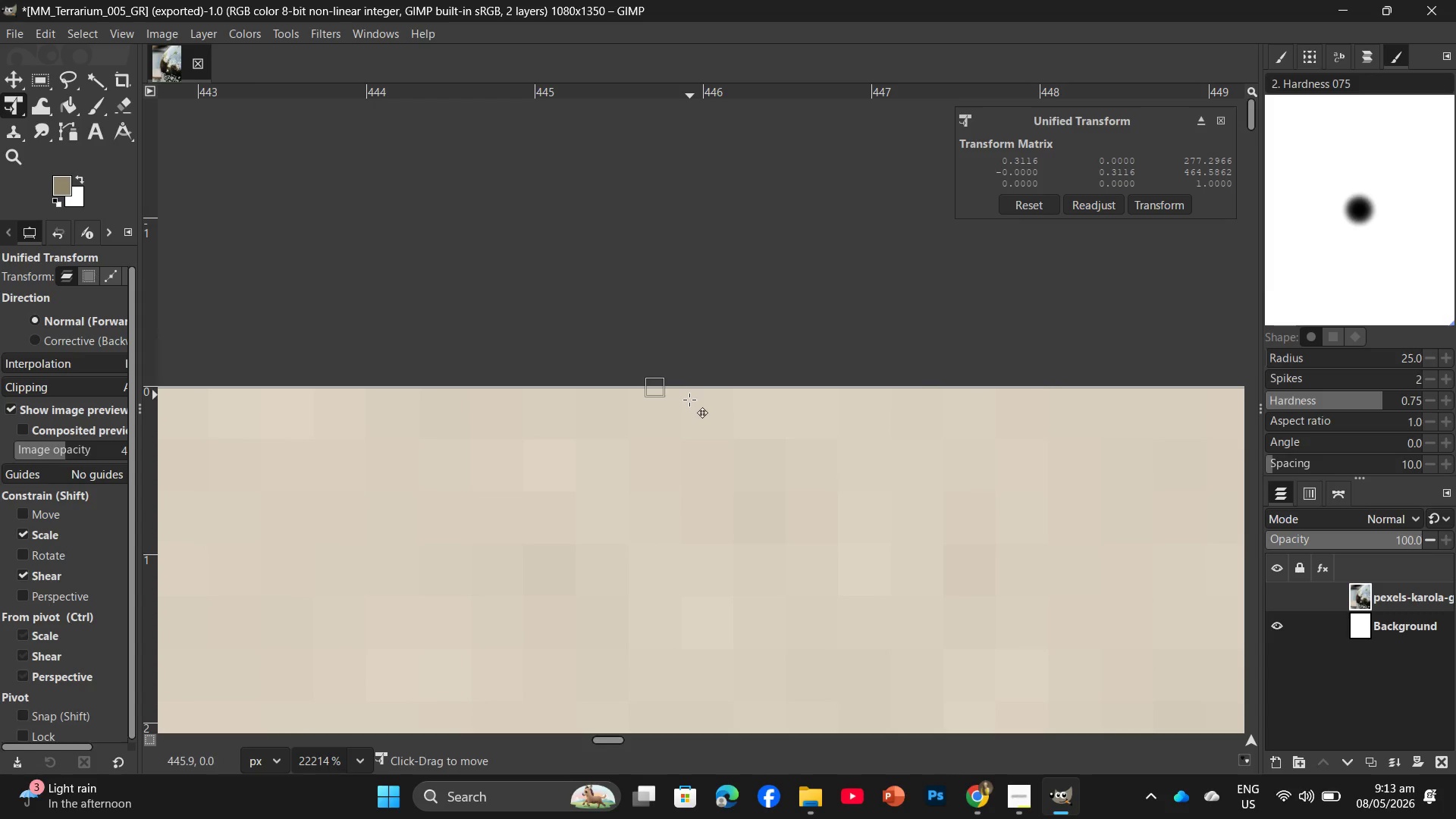 
hold_key(key=ControlLeft, duration=5.66)
scroll: coordinate [704, 421], scroll_direction: down, amount: 78.0
 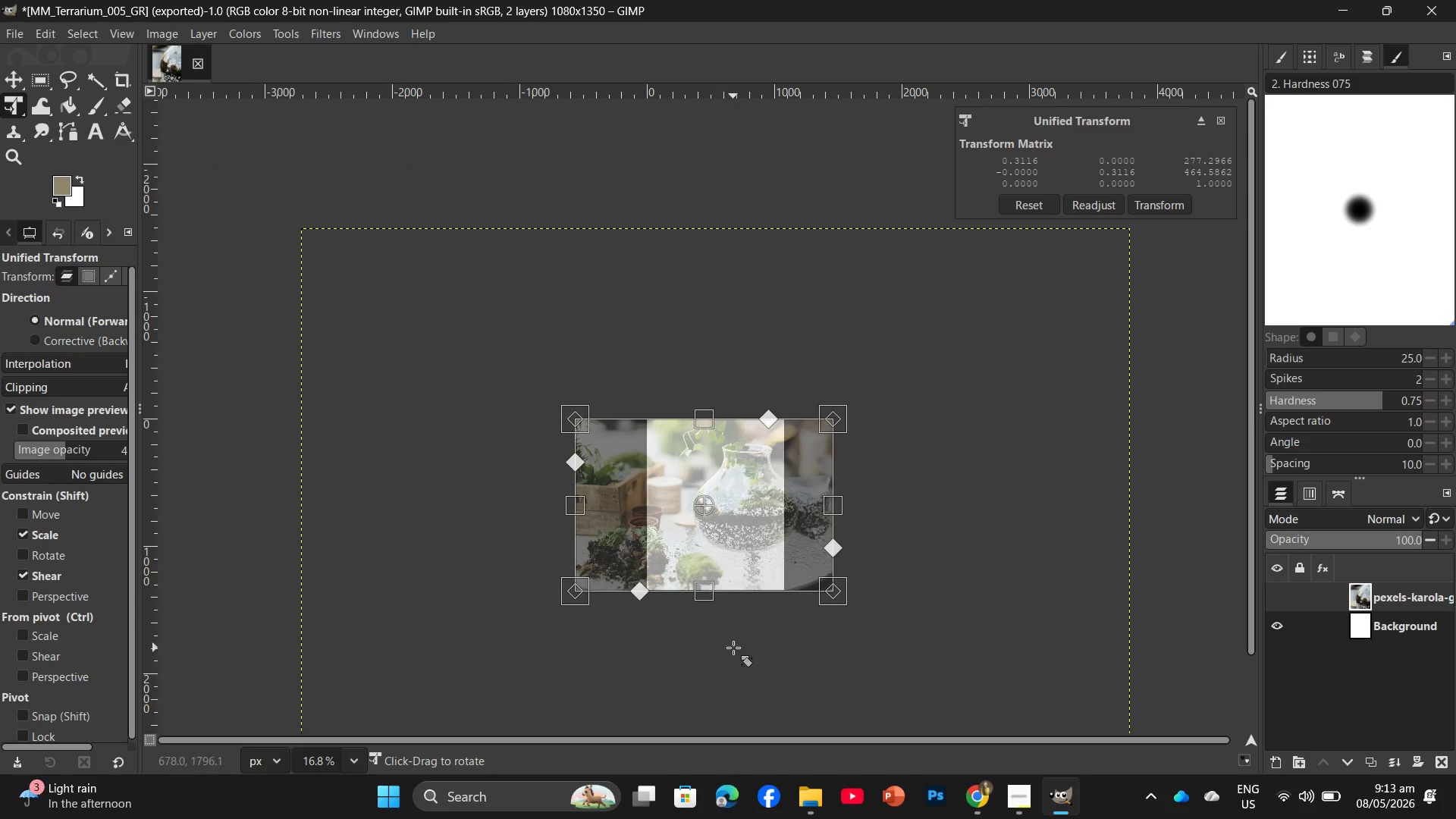 
hold_key(key=ControlLeft, duration=7.41)
scroll: coordinate [739, 492], scroll_direction: up, amount: 78.0
 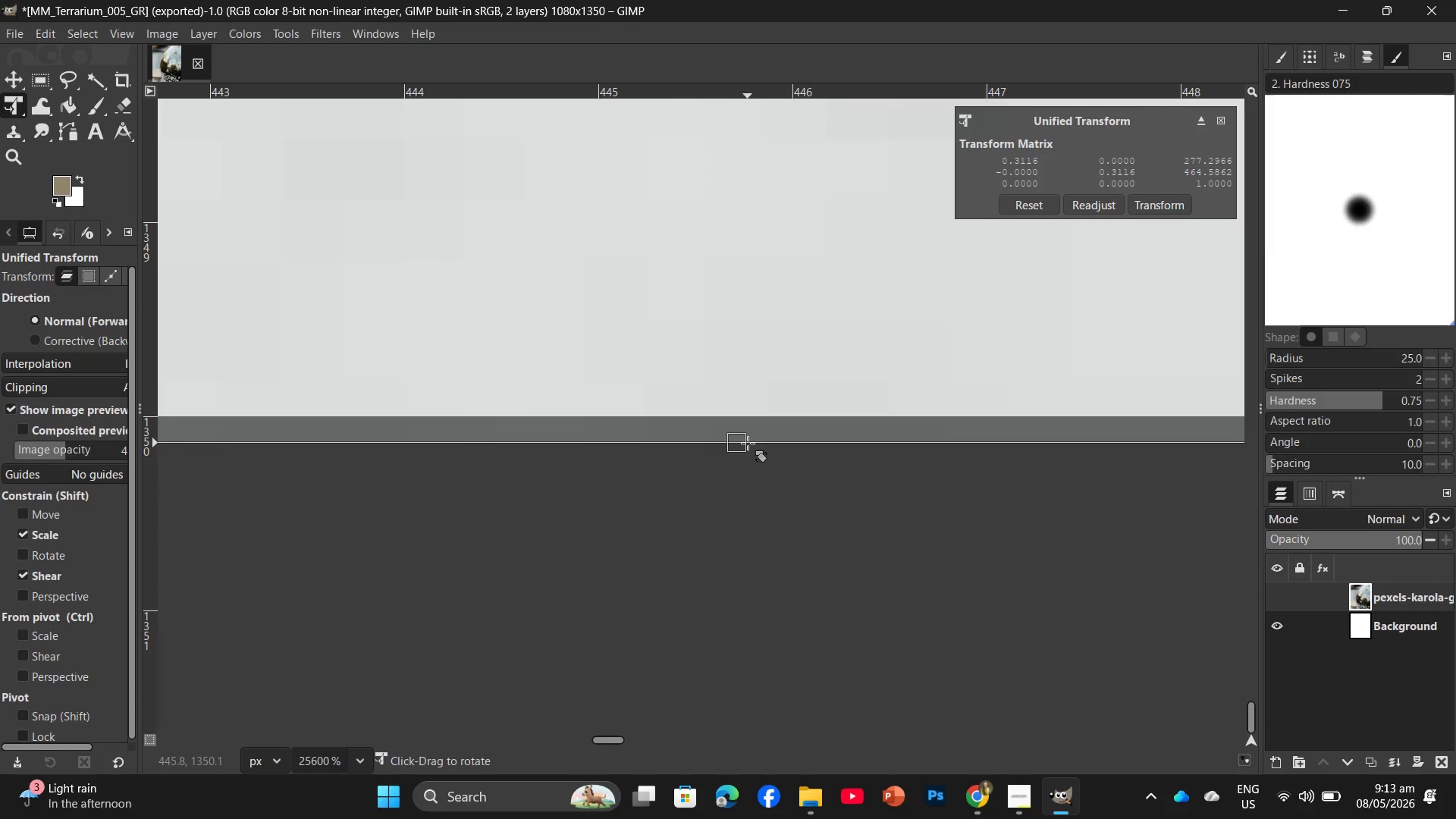 
left_click_drag(start_coordinate=[742, 445], to_coordinate=[754, 418])
 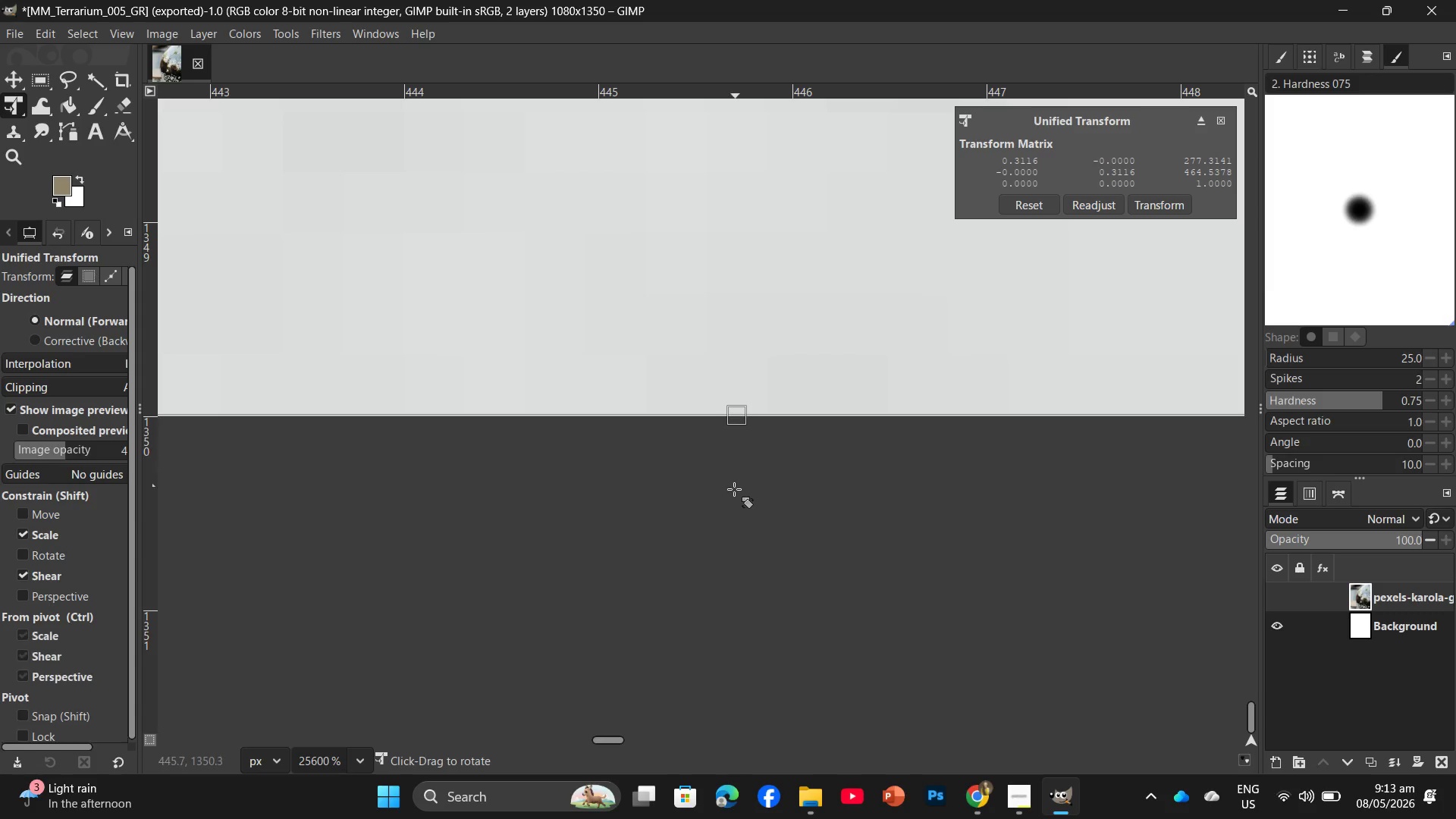 
hold_key(key=ControlLeft, duration=6.89)
scroll: coordinate [648, 526], scroll_direction: down, amount: 77.0
 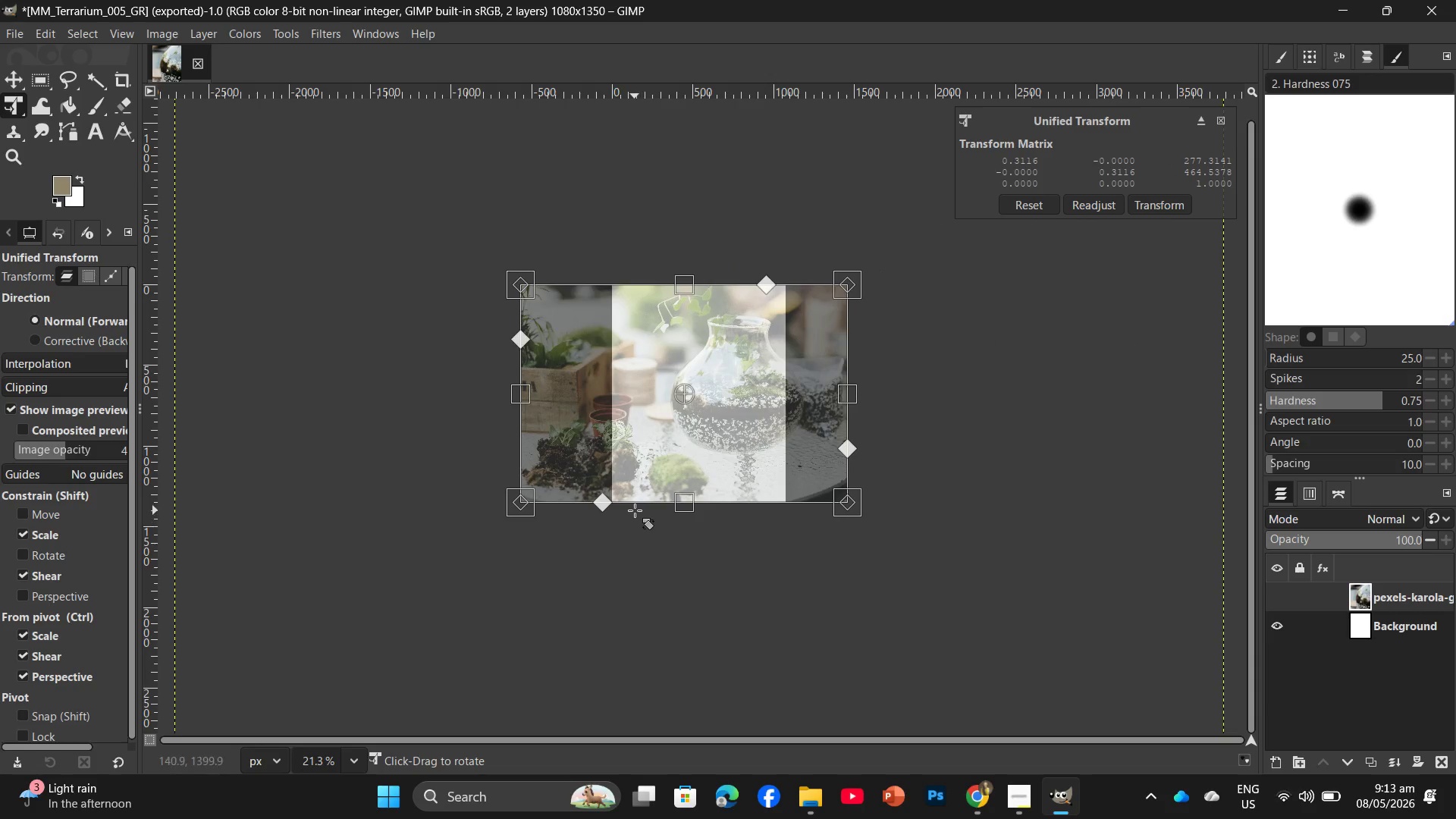 
scroll: coordinate [635, 510], scroll_direction: up, amount: 3.0
 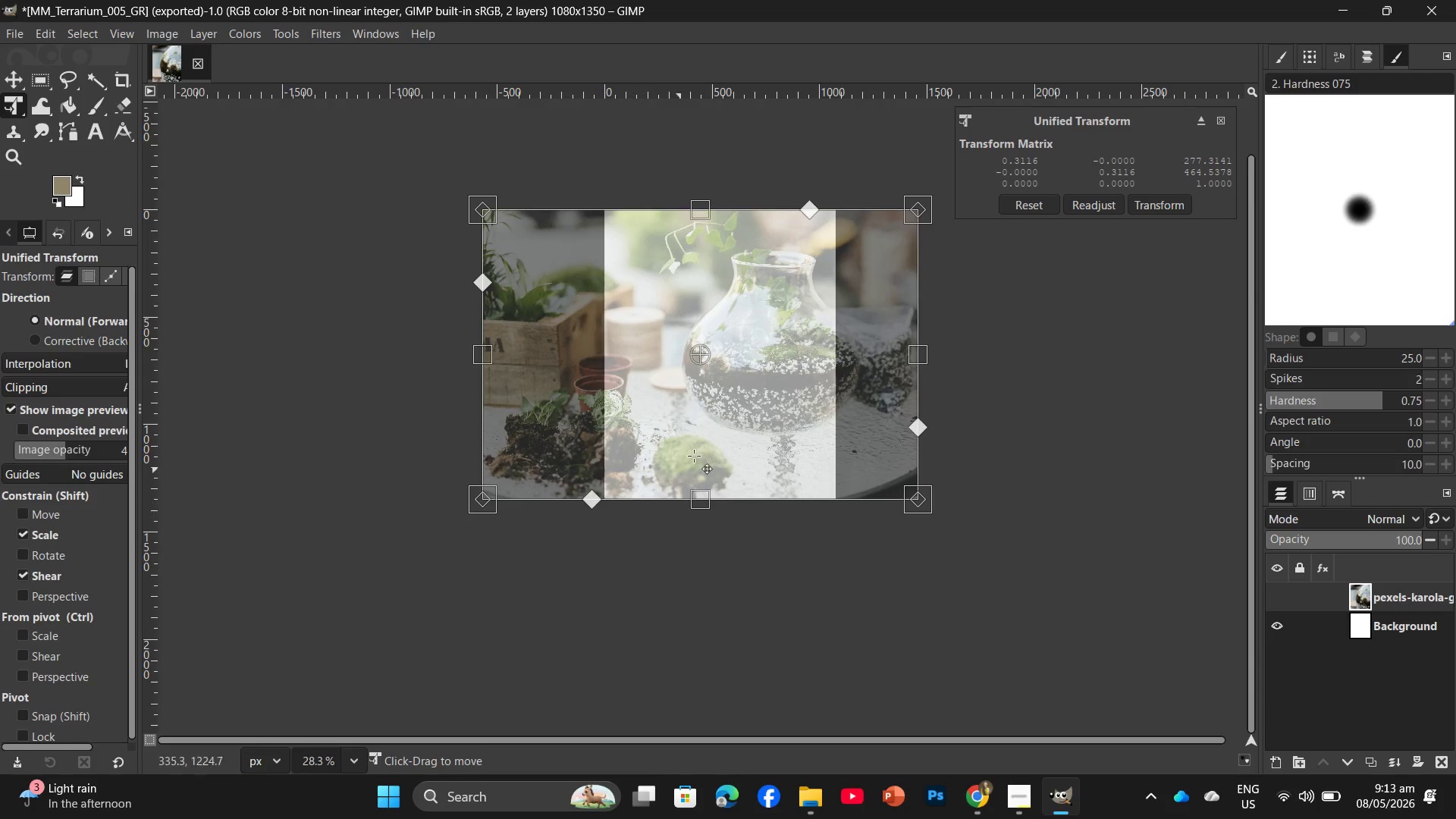 
left_click_drag(start_coordinate=[714, 430], to_coordinate=[694, 429])
 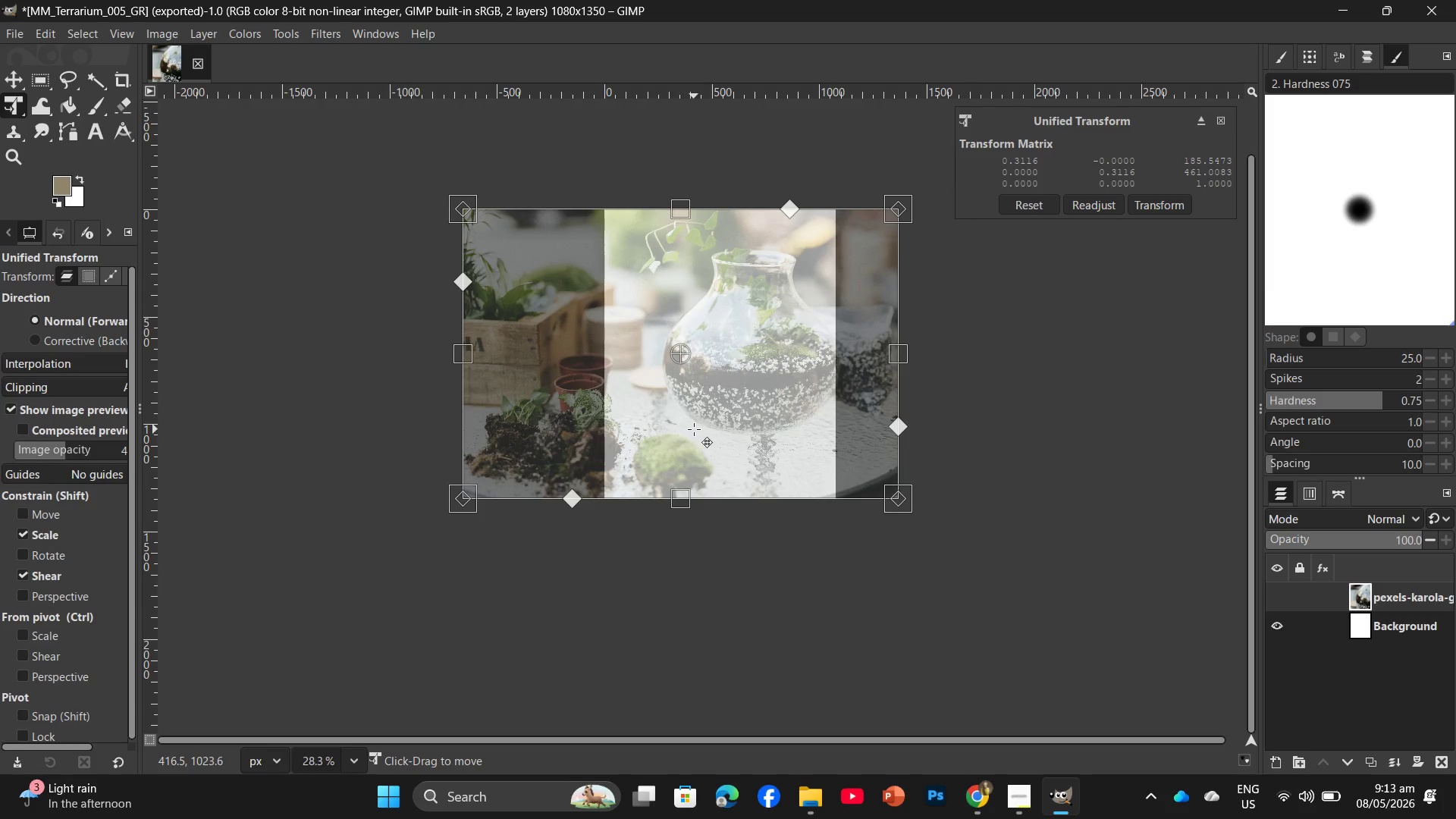 
key(Enter)
 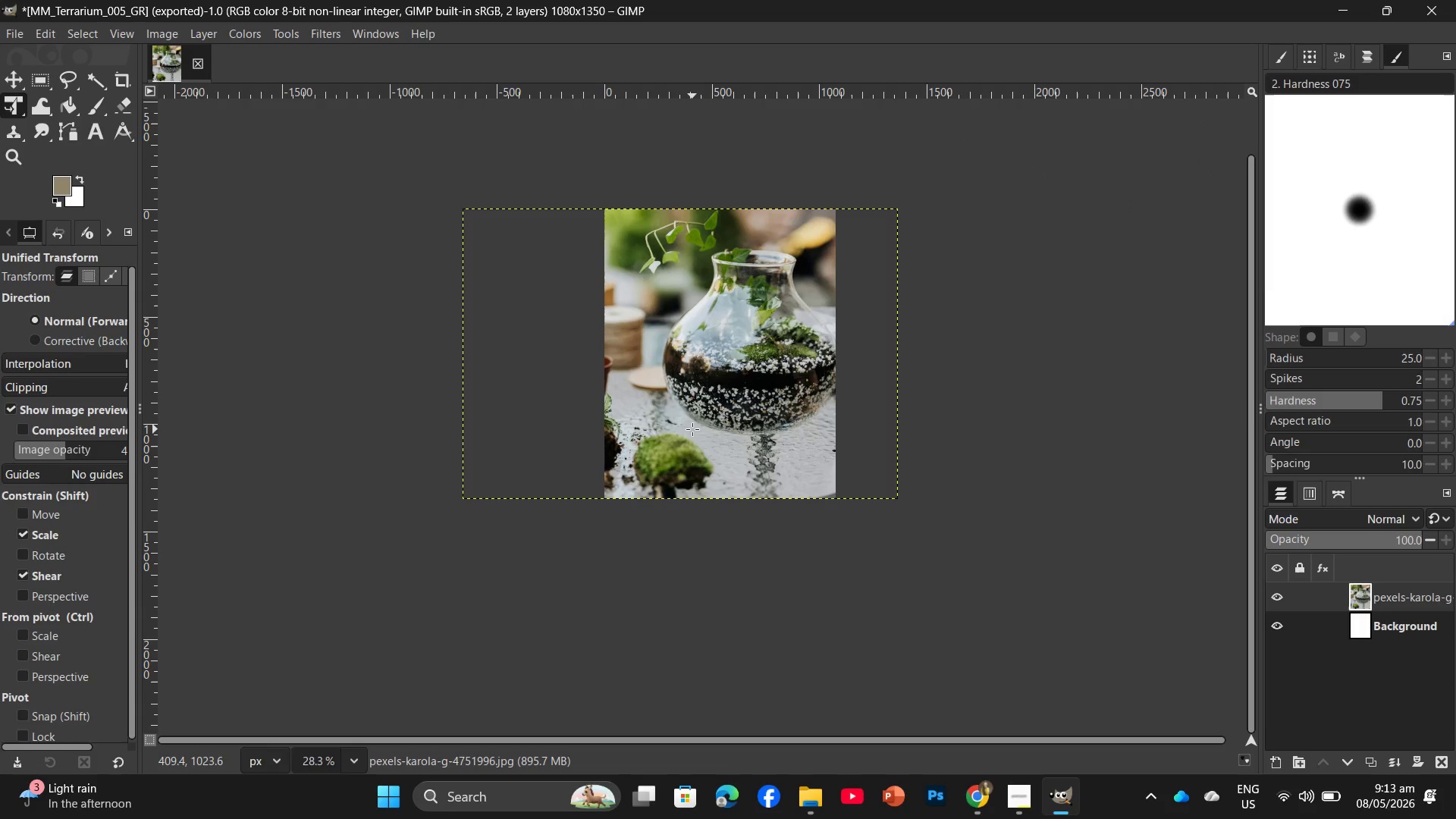 
wait(7.98)
 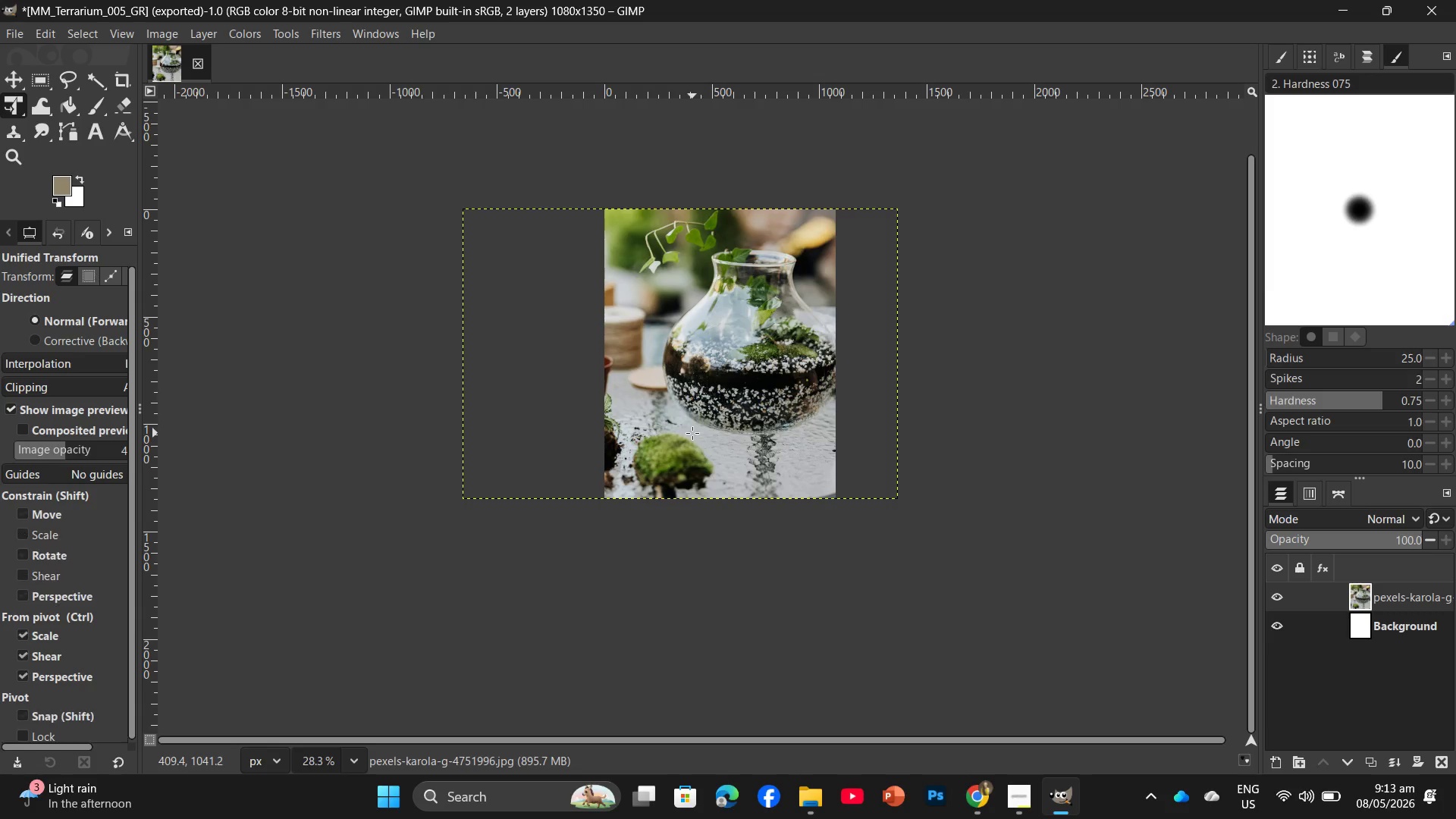 
key(Control+Shift+E)
 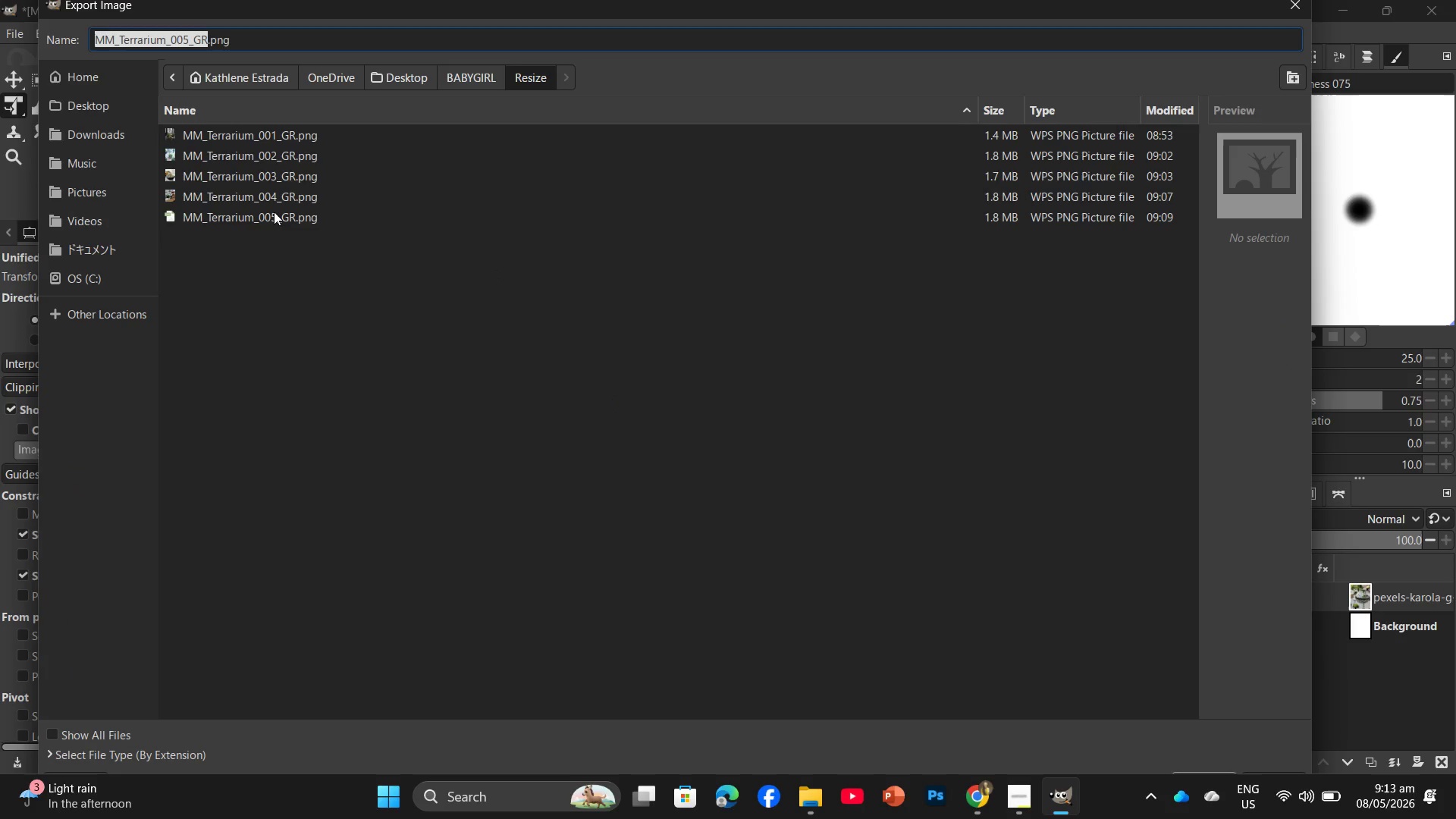 
left_click([271, 209])
 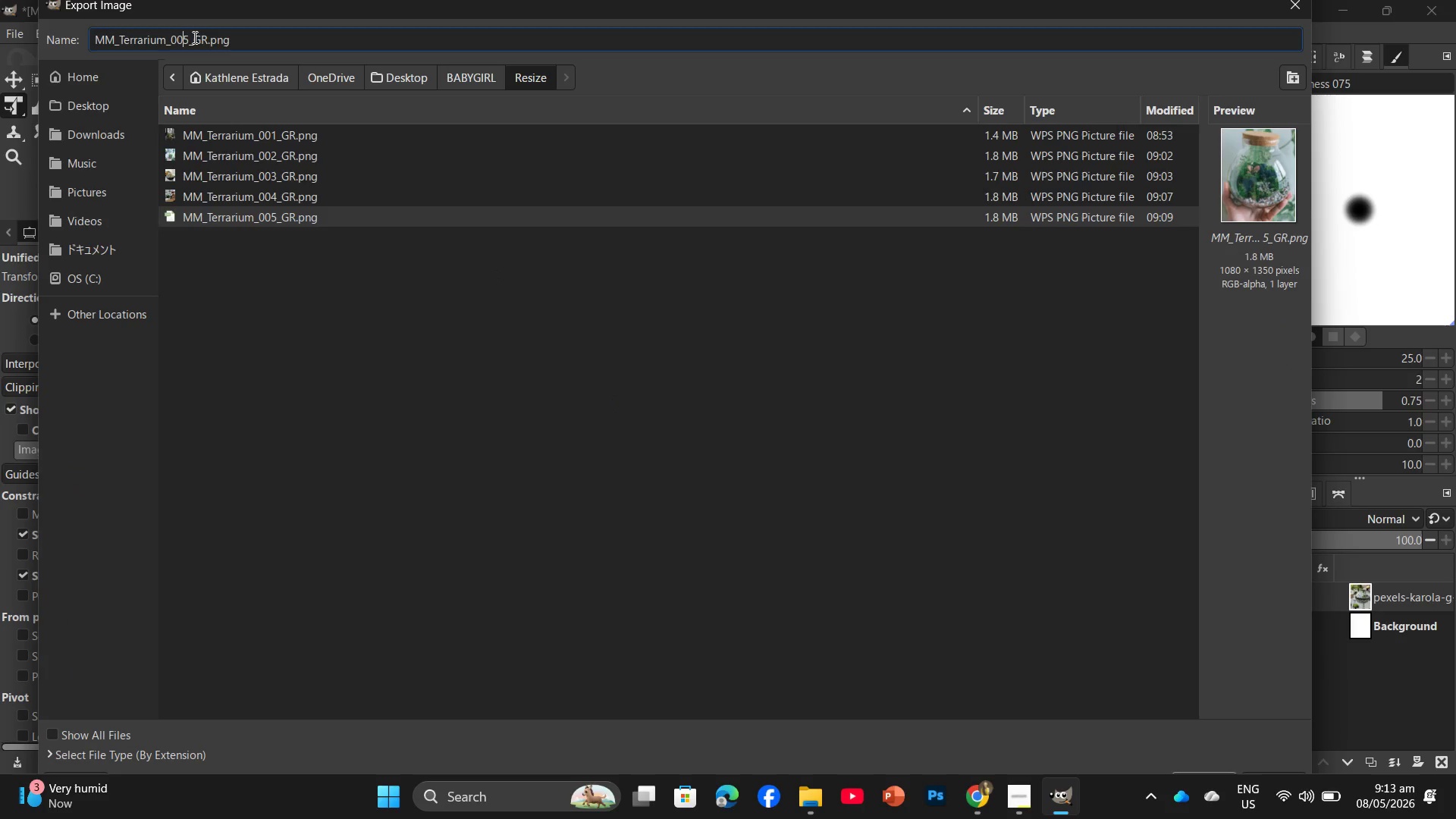 
left_click([187, 39])
 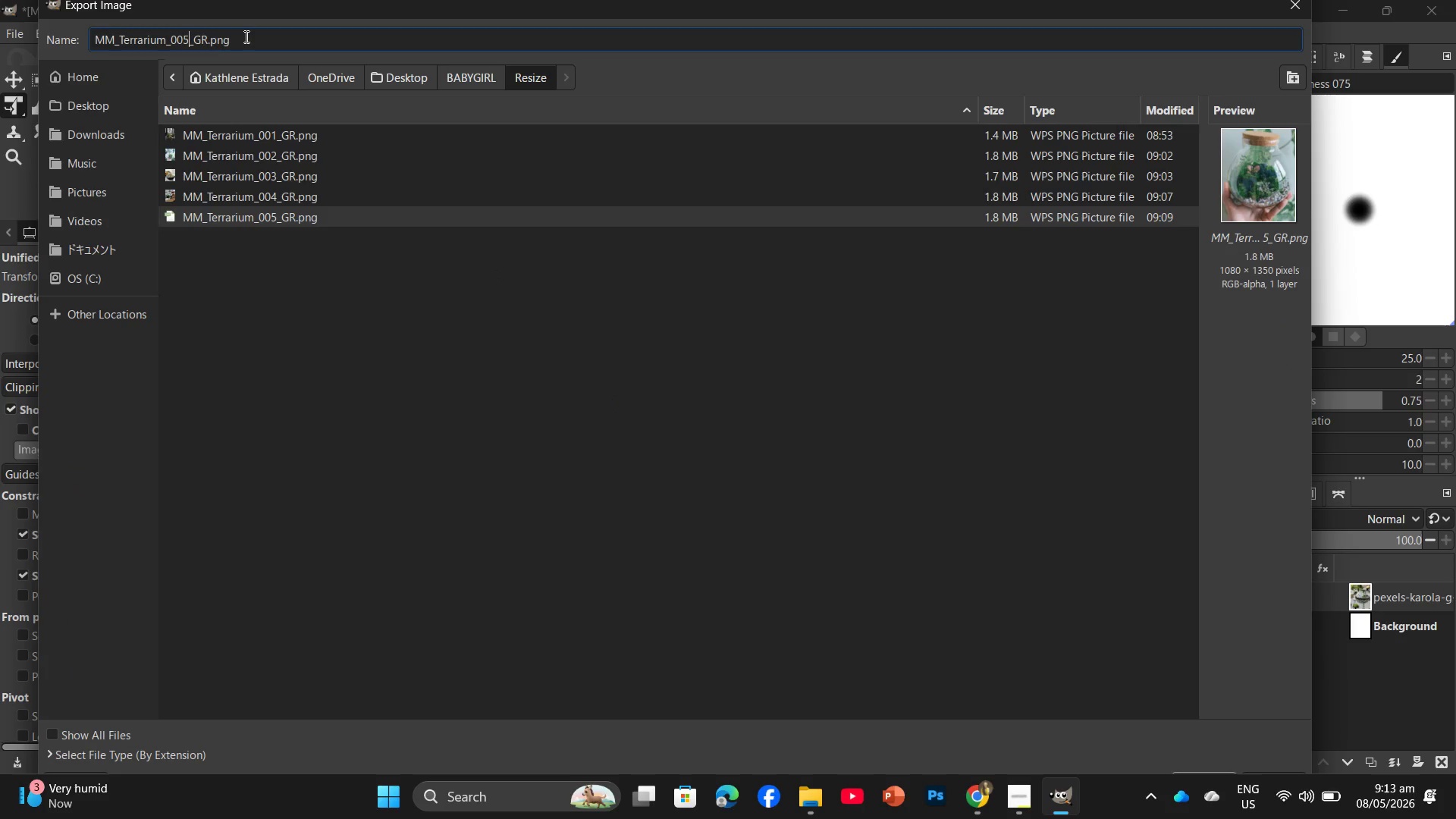 
key(Backspace)
 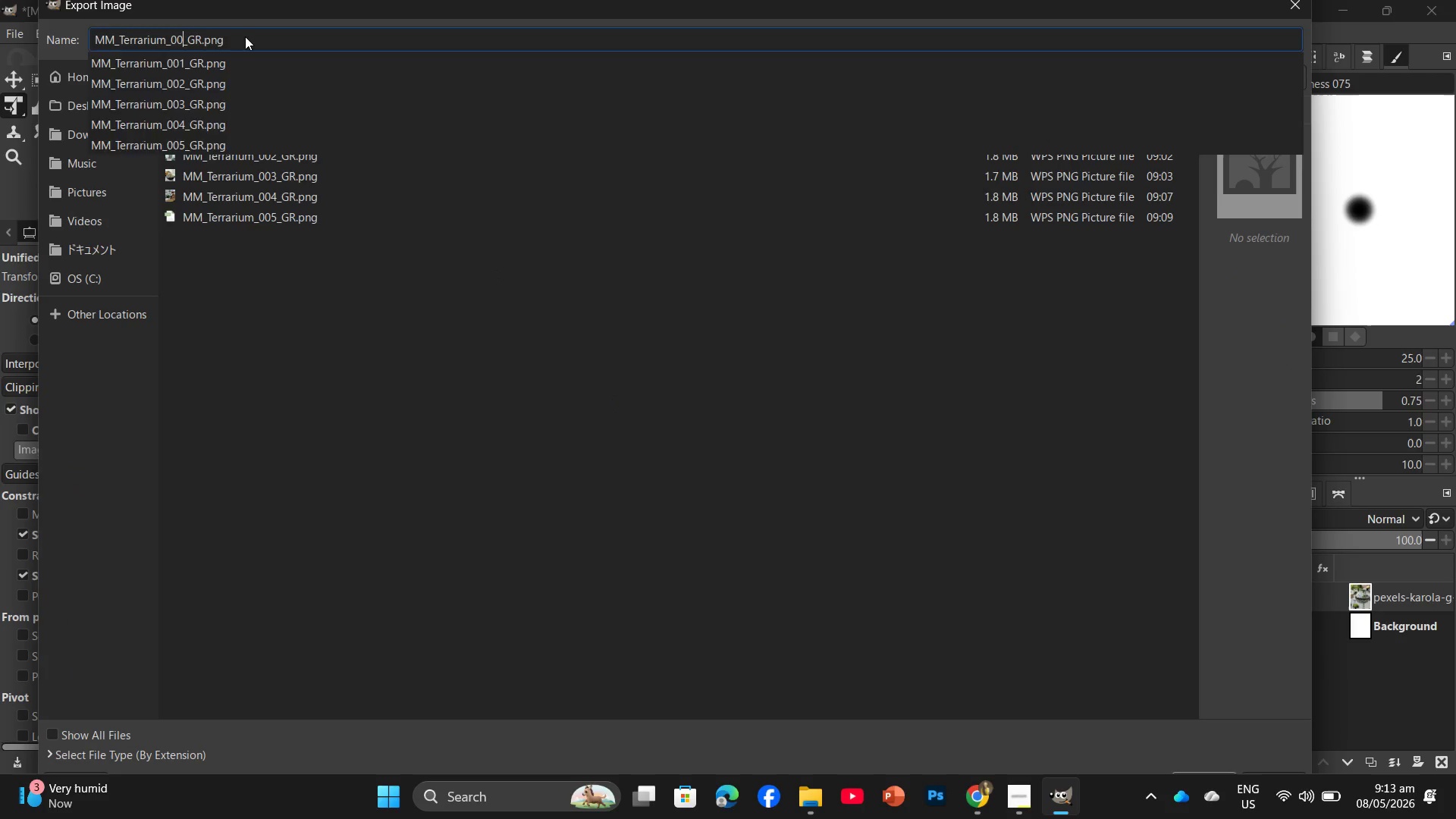 
key(Numpad6)
 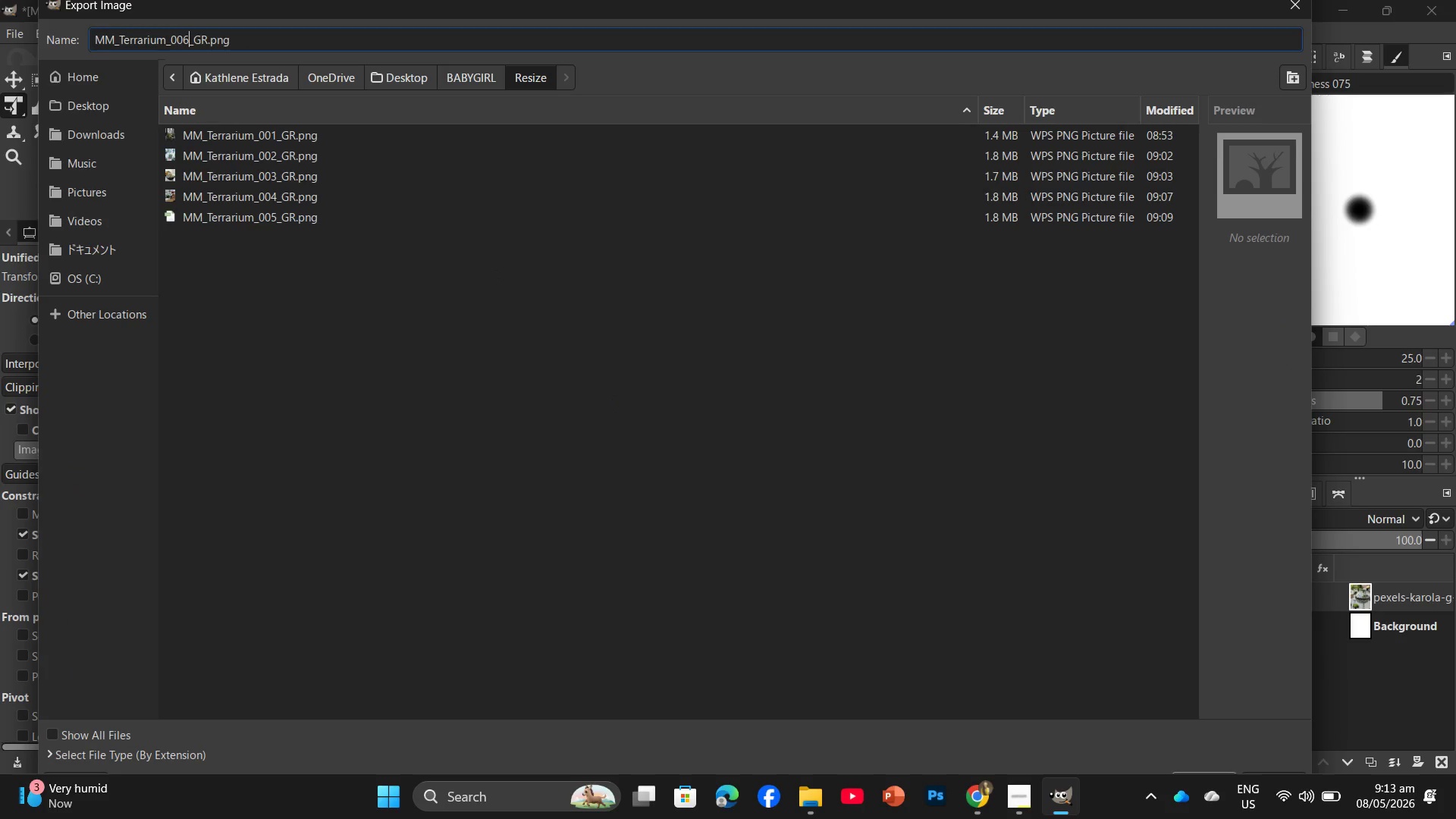 
key(NumpadEnter)
 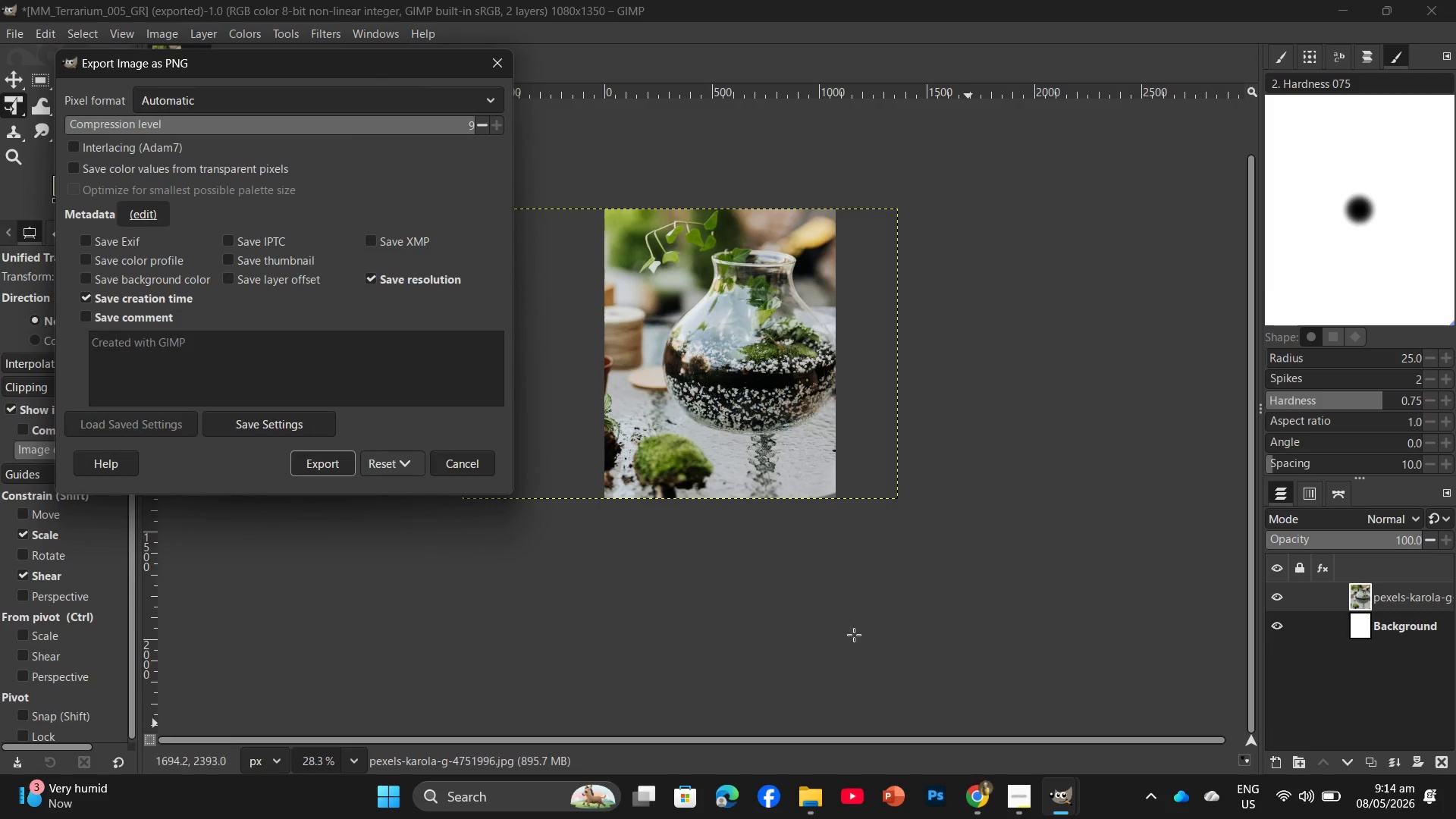 
left_click([320, 463])
 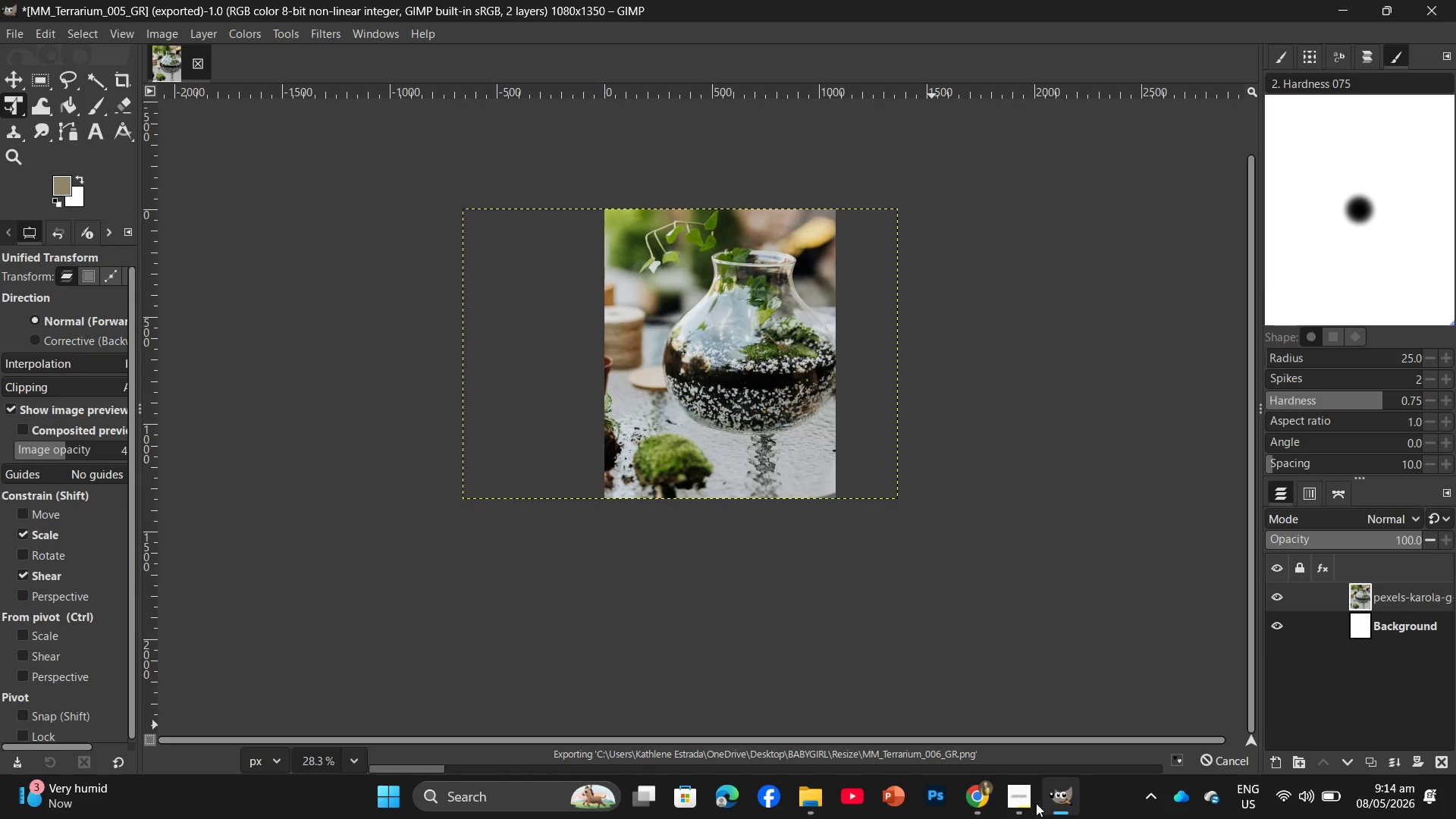 
left_click([1018, 807])